 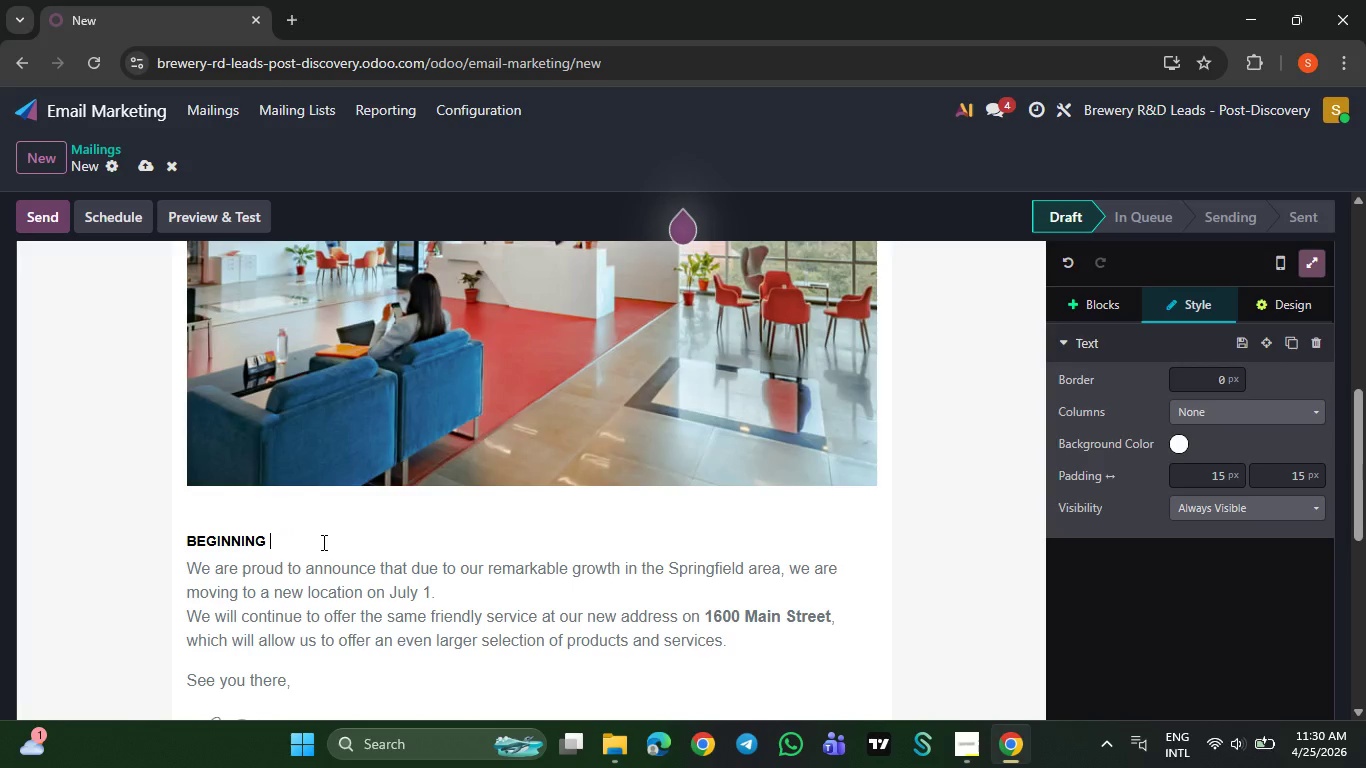 
key(Backspace)
 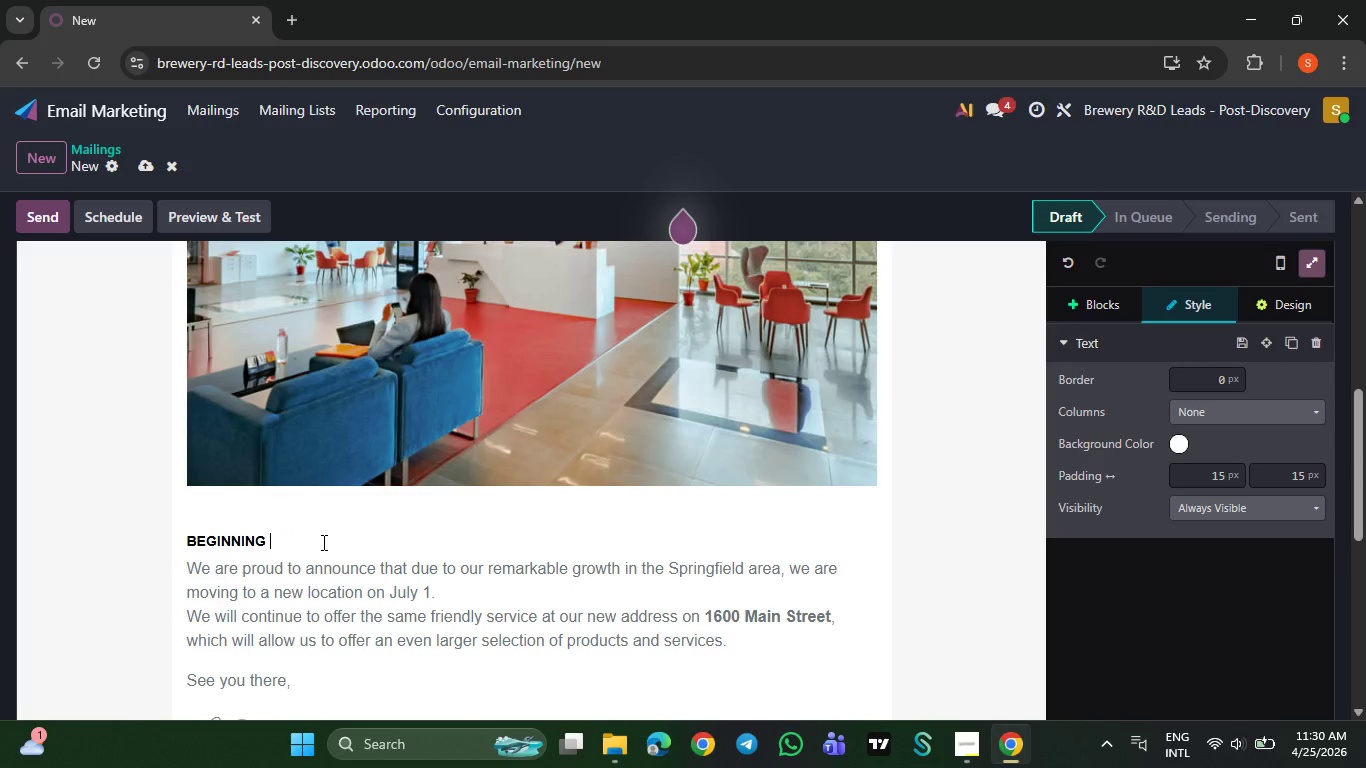 
key(Backspace)
 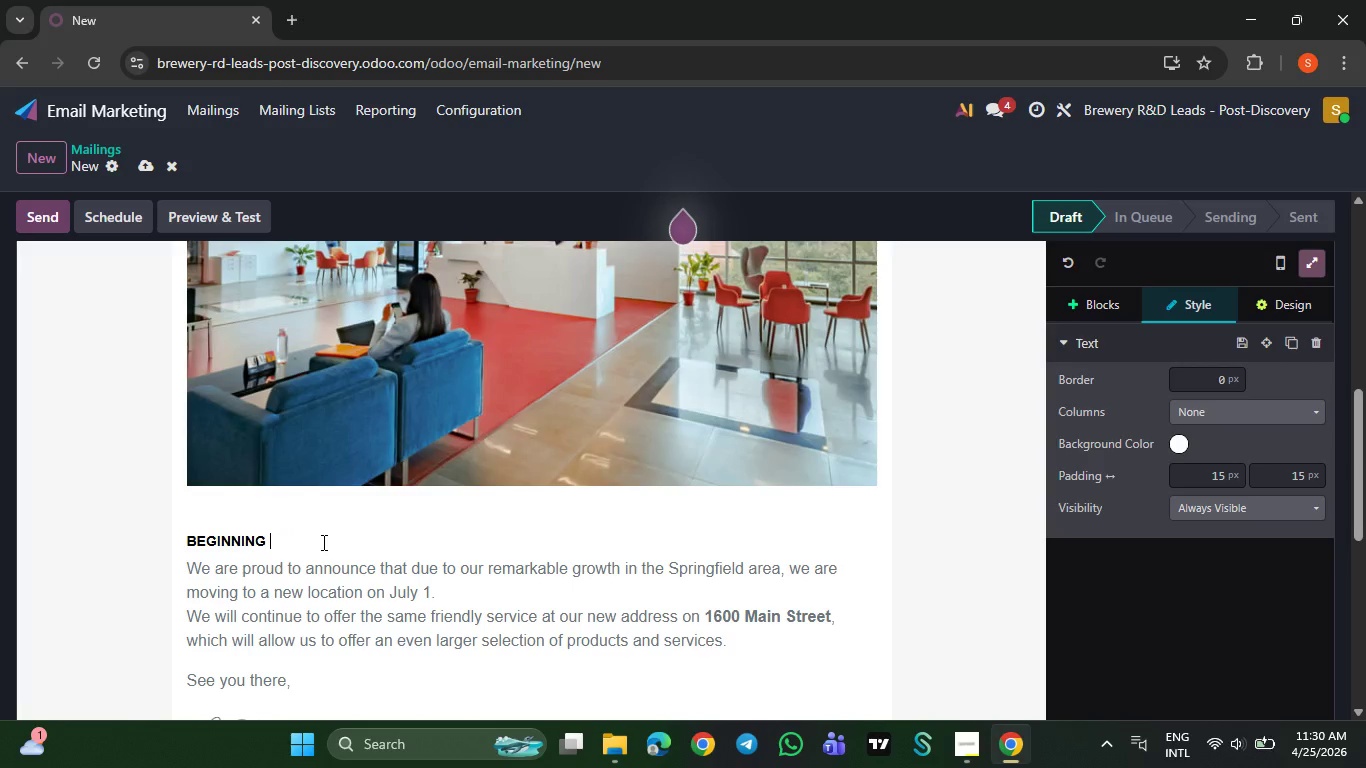 
type(Hello {{object.name}},)
 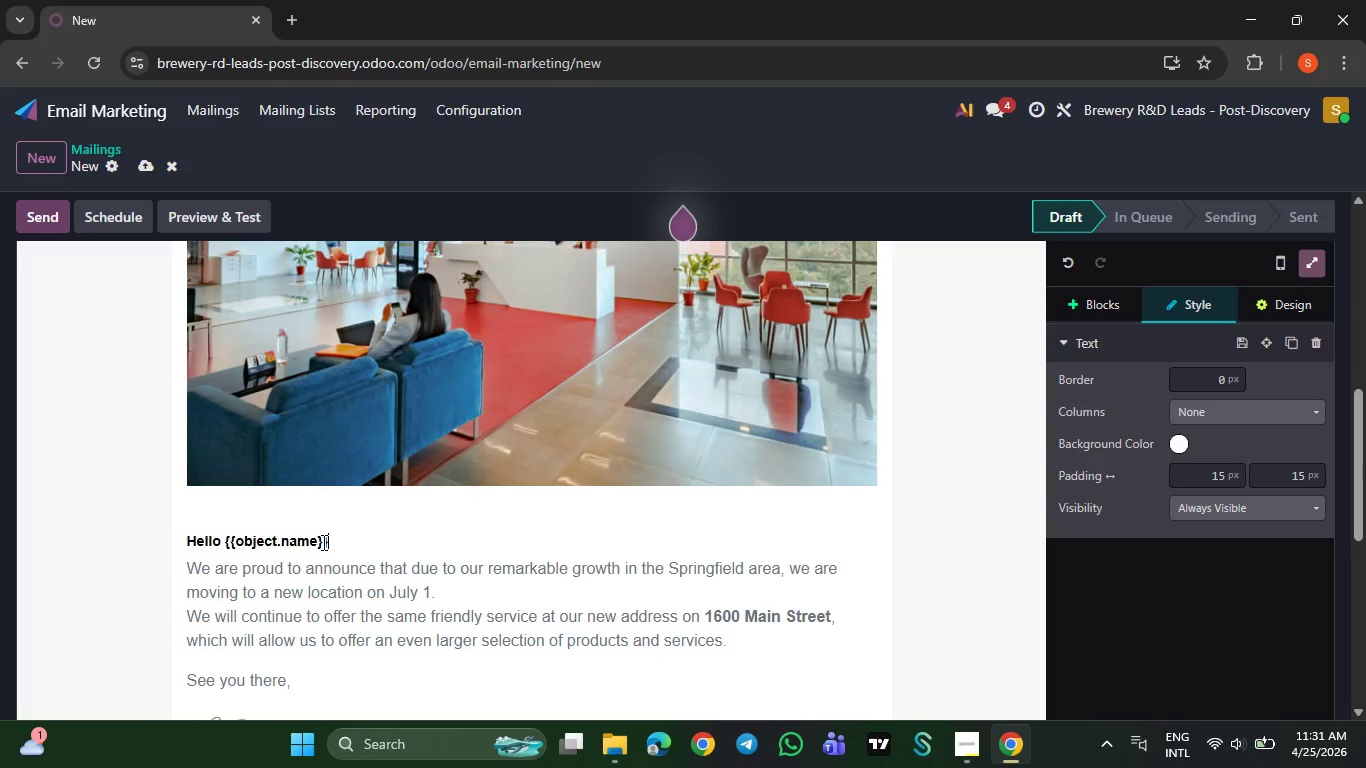 
key(Enter)
 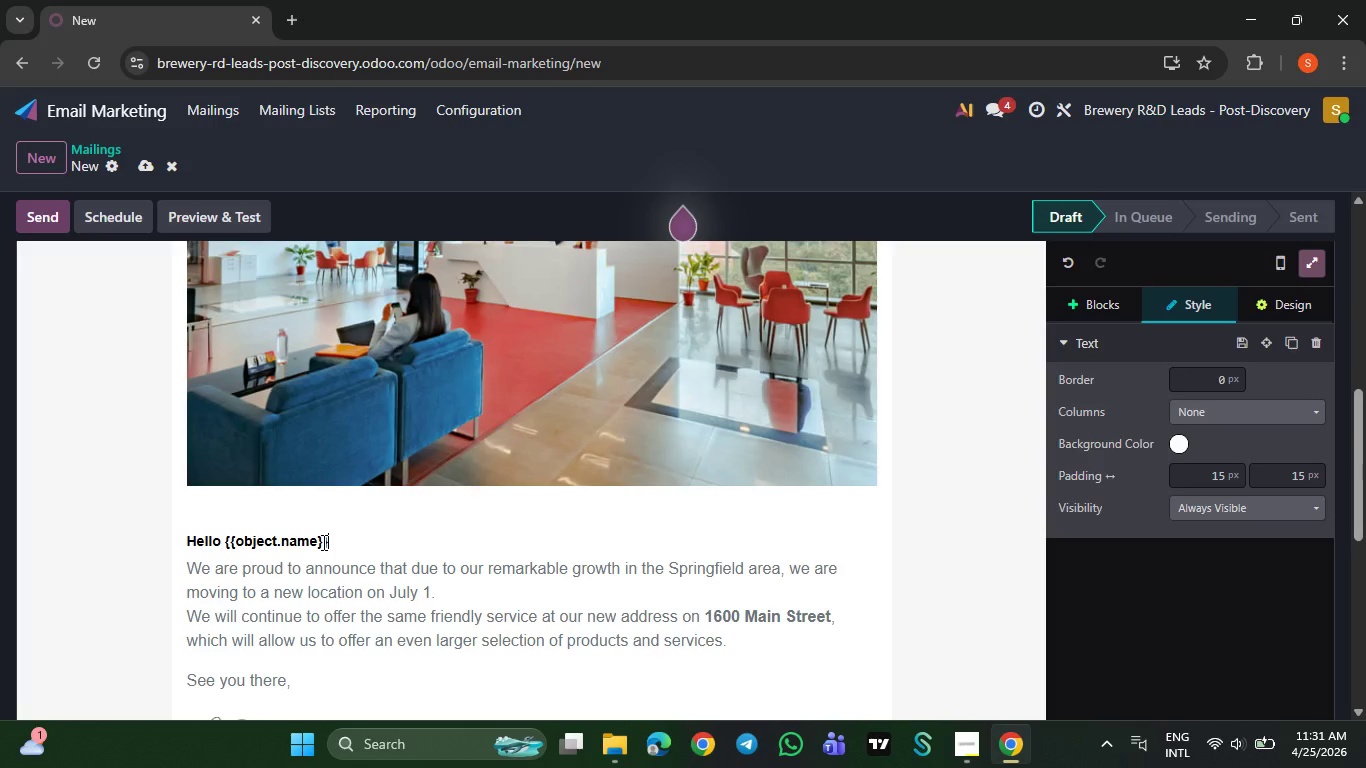 
type(If)
key(Backspace)
key(Backspace)
key(Backspace)
 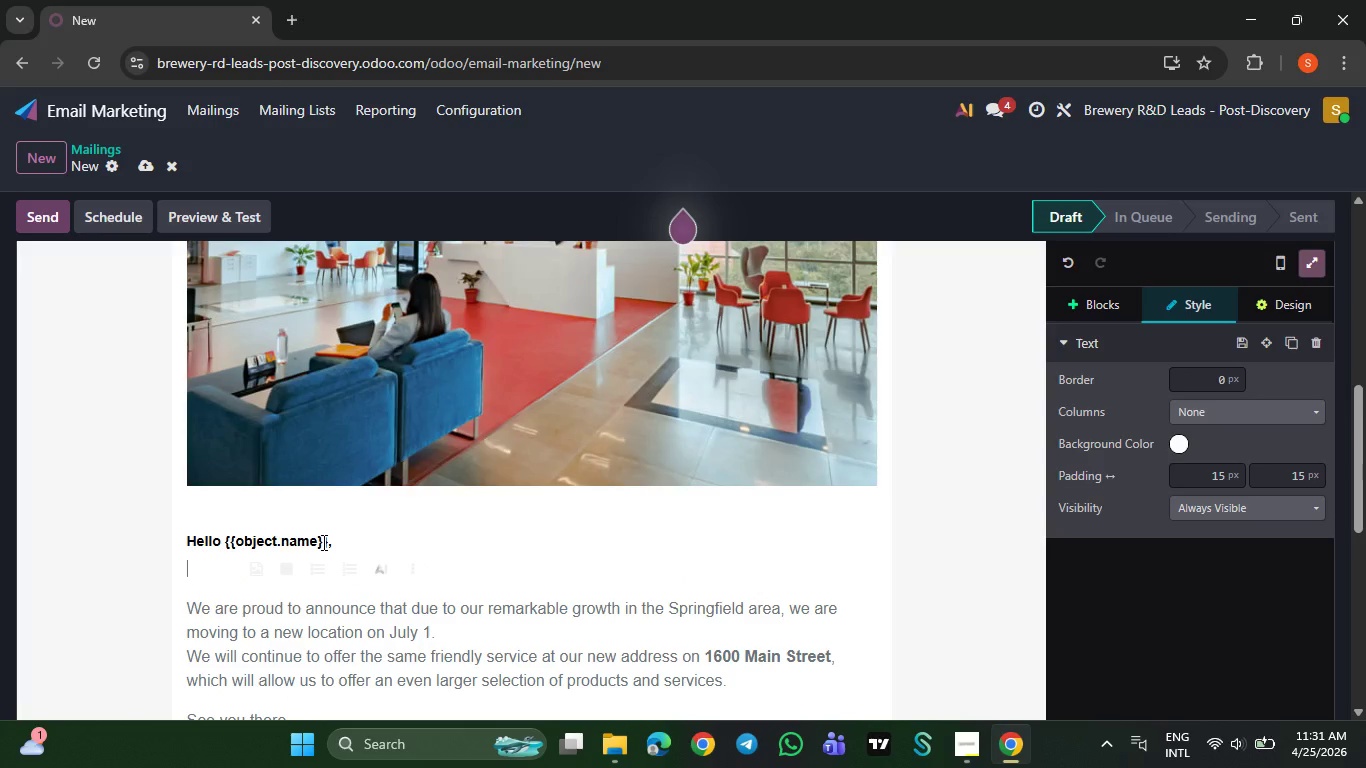 
left_click_drag(start_coordinate=[731, 642], to_coordinate=[191, 566])
 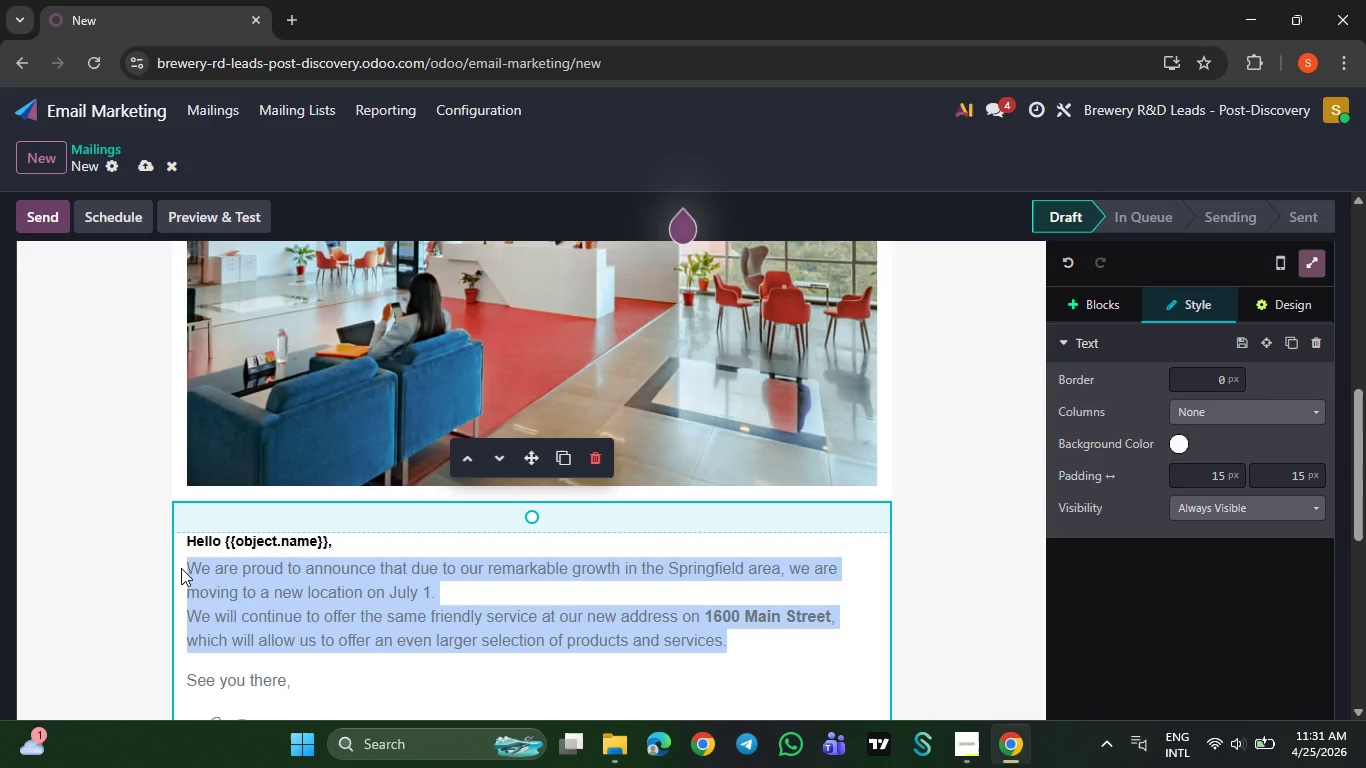 
key(Backspace)
 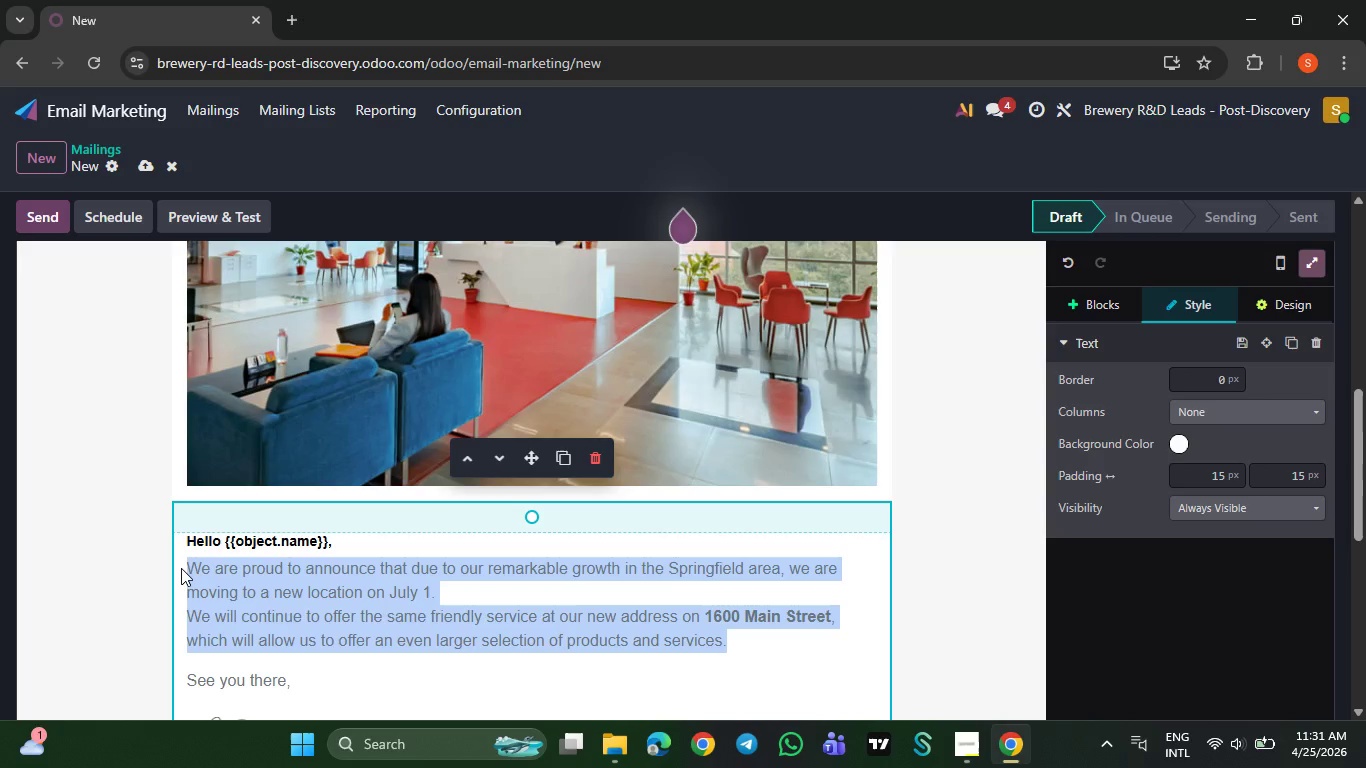 
type(If you )
 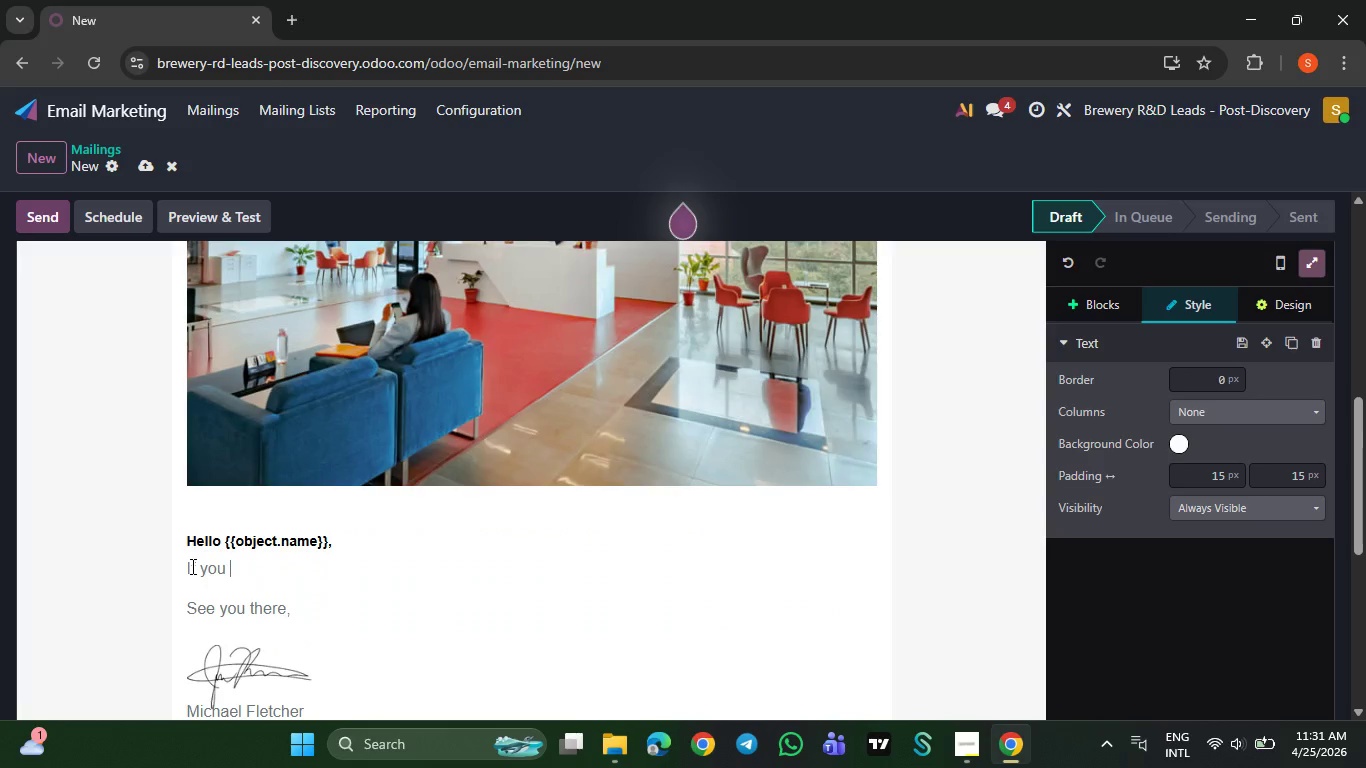 
type(have tried)
 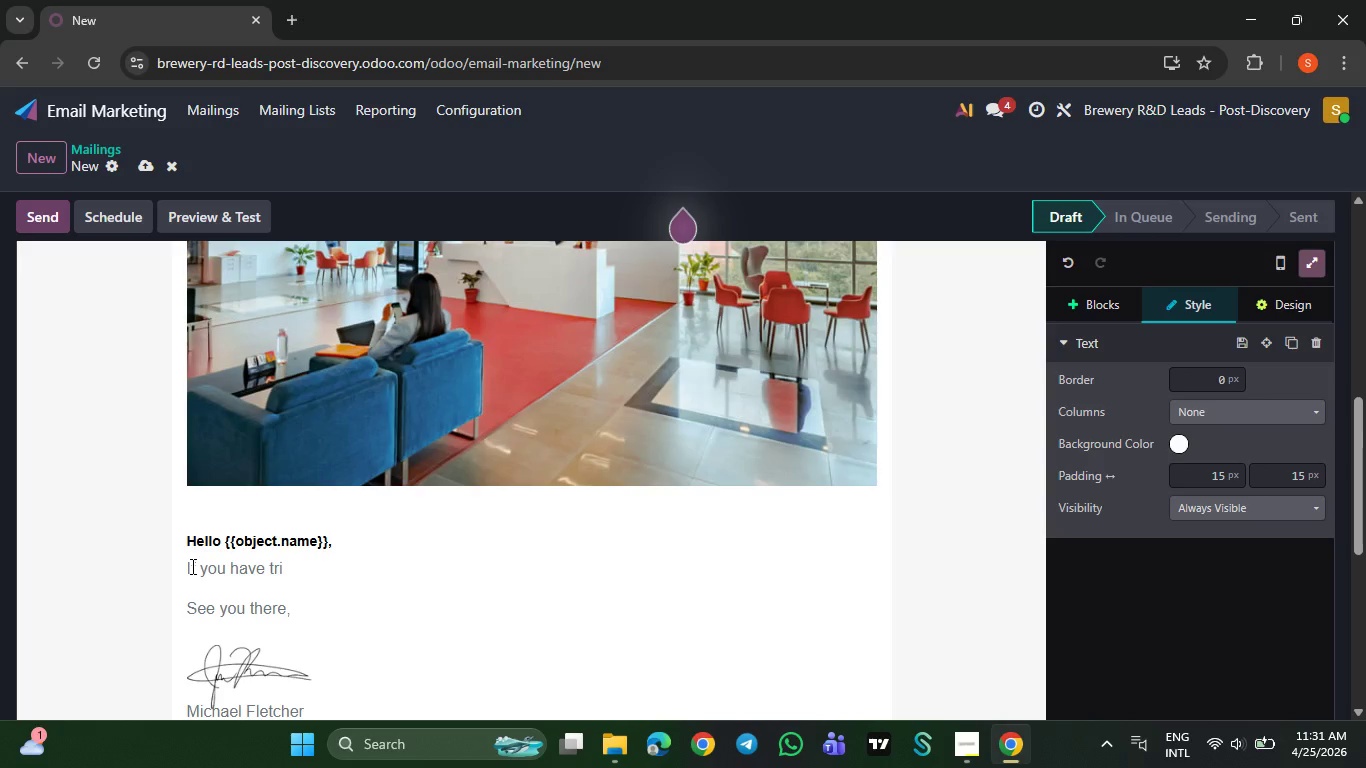 
key(Space)
 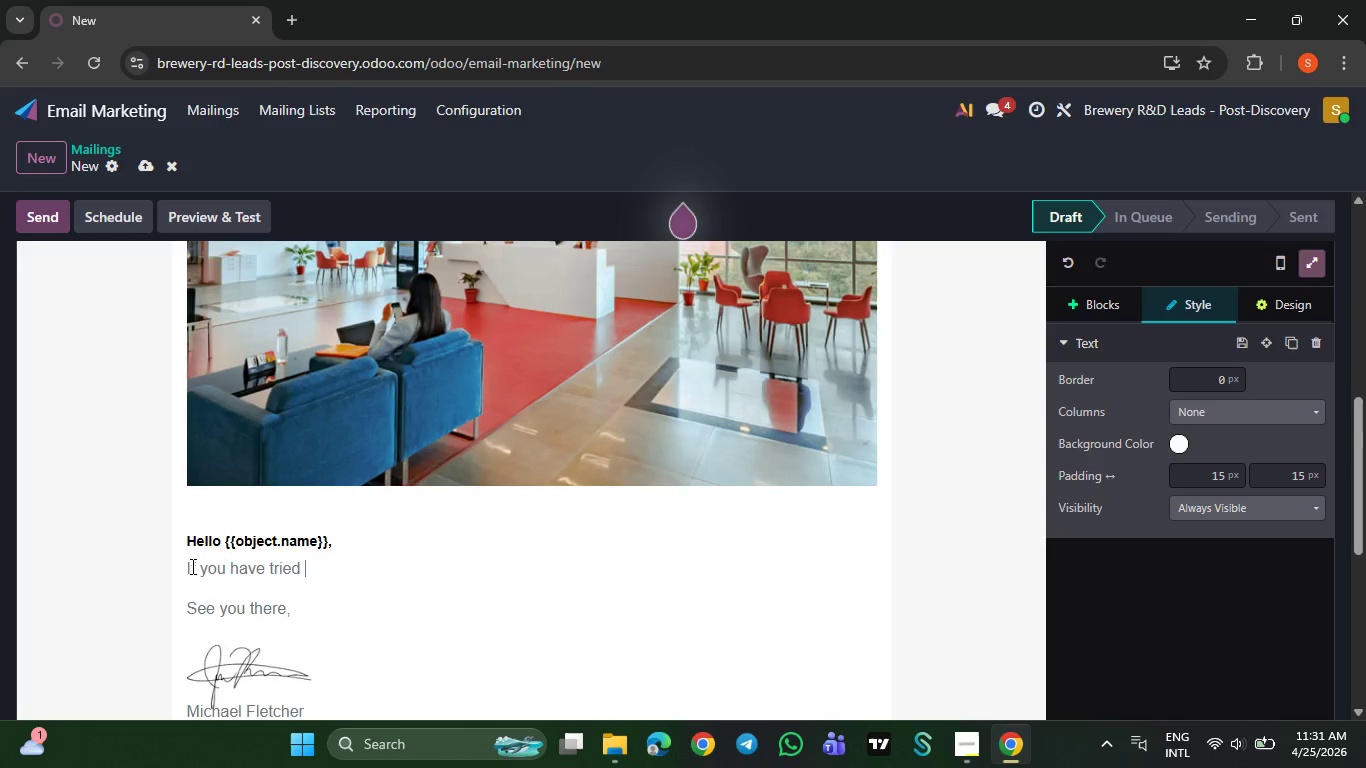 
wait(7.0)
 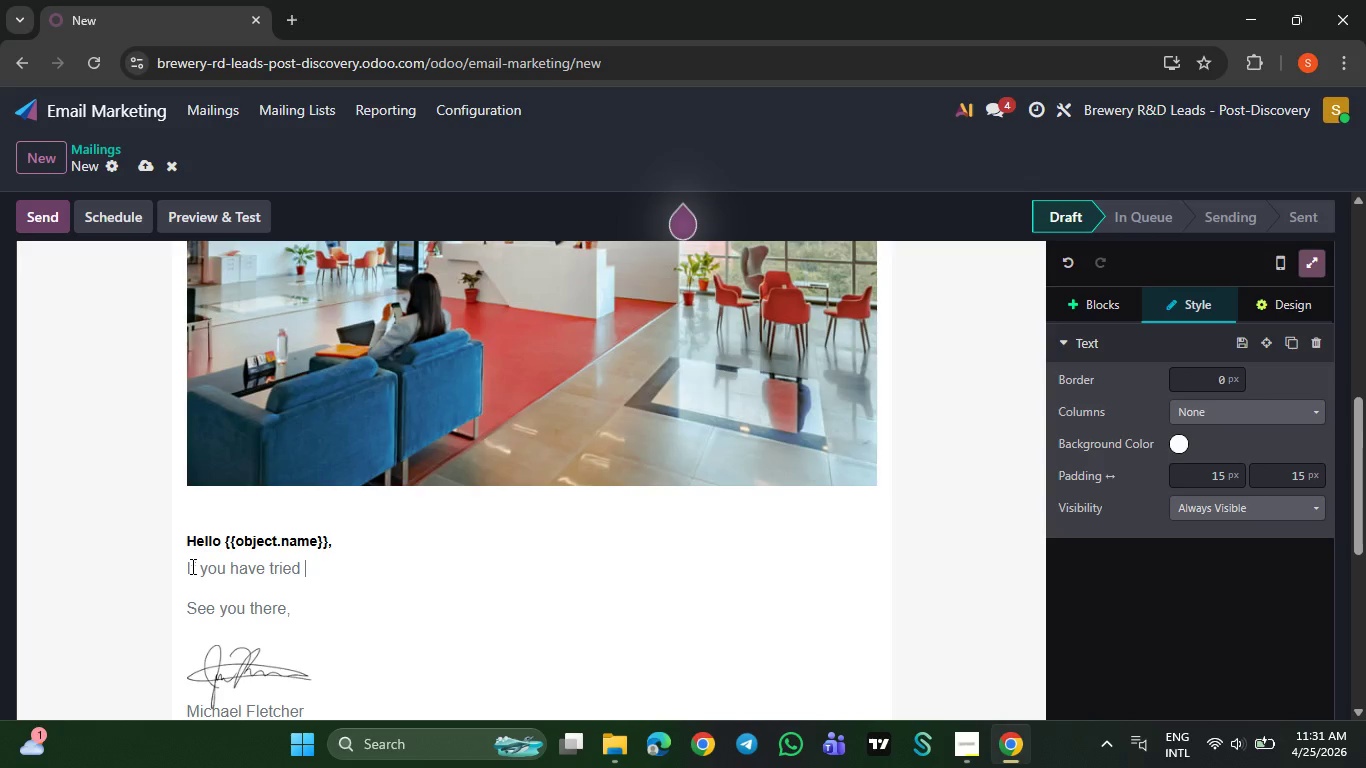 
type({{p)
key(Backspace)
type(object)
 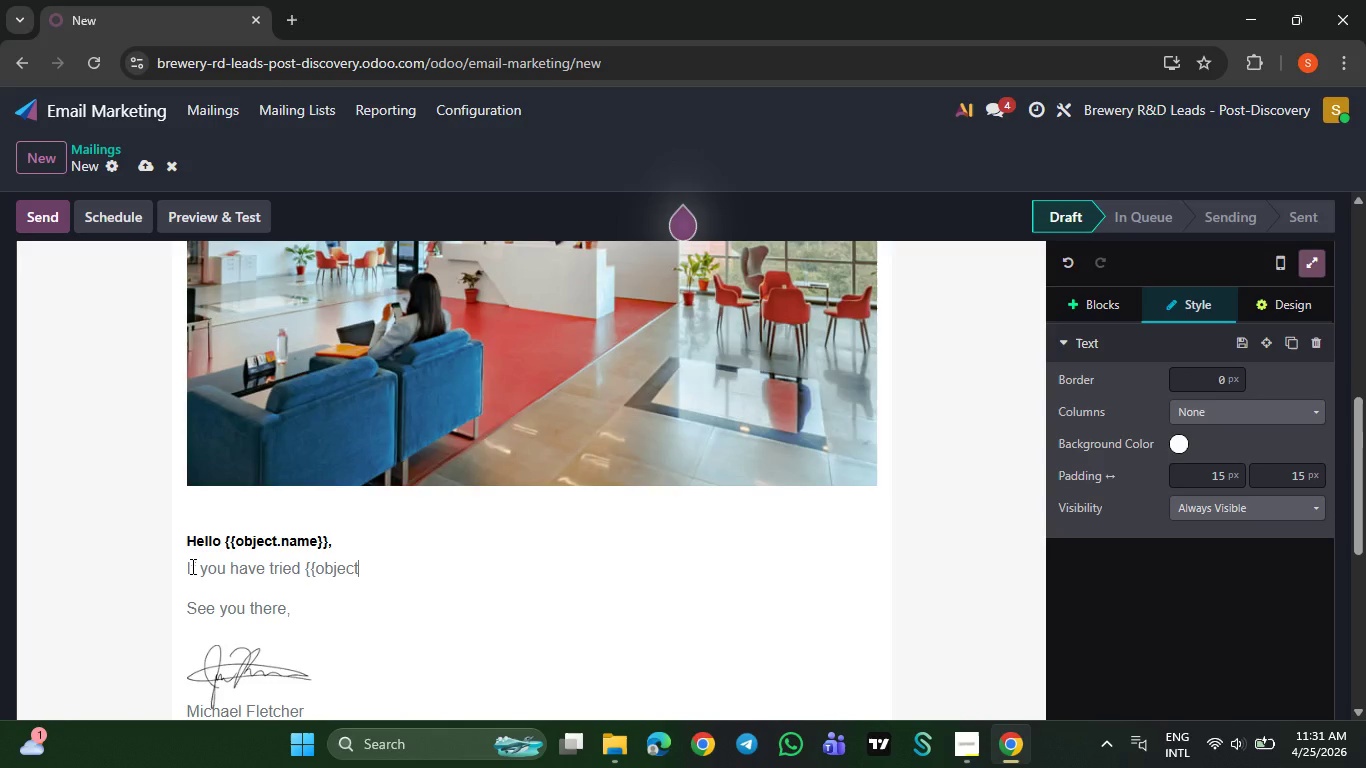 
wait(5.98)
 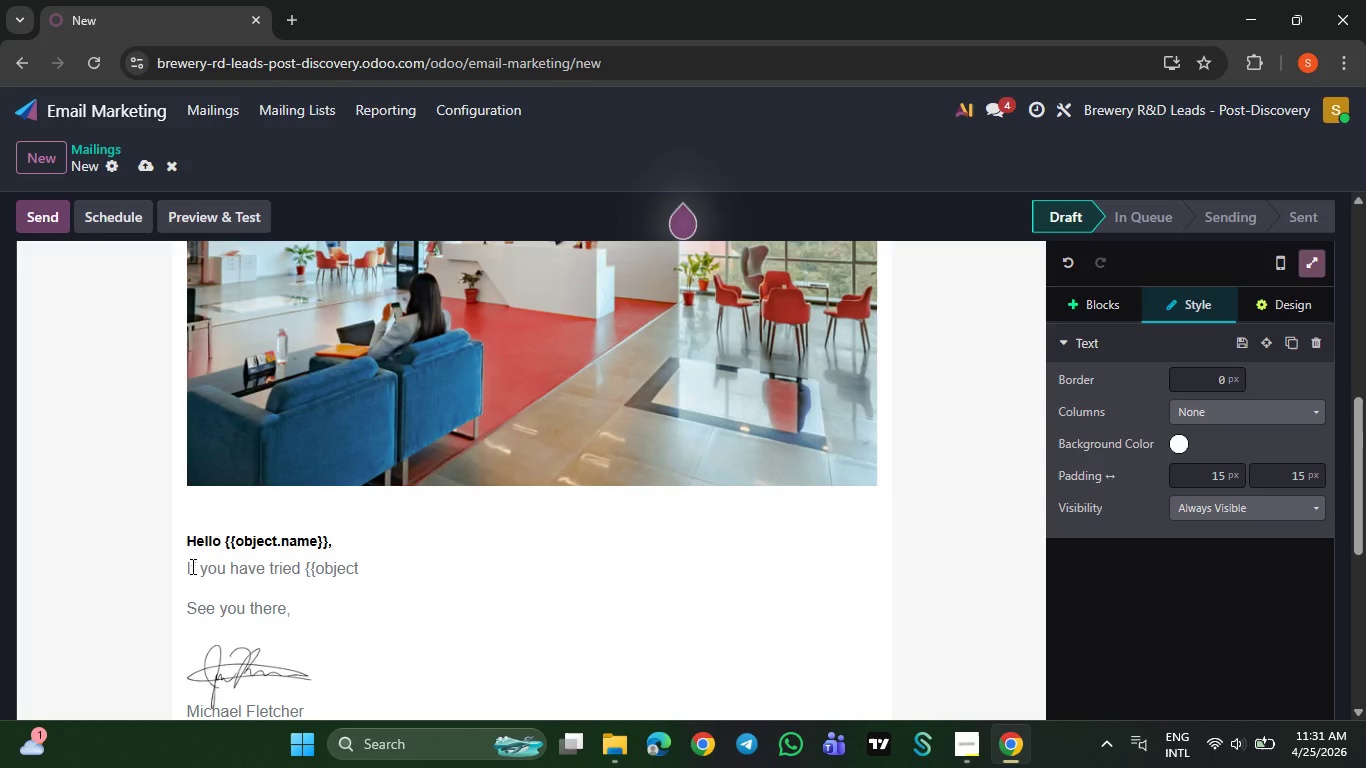 
type(.x_last)
 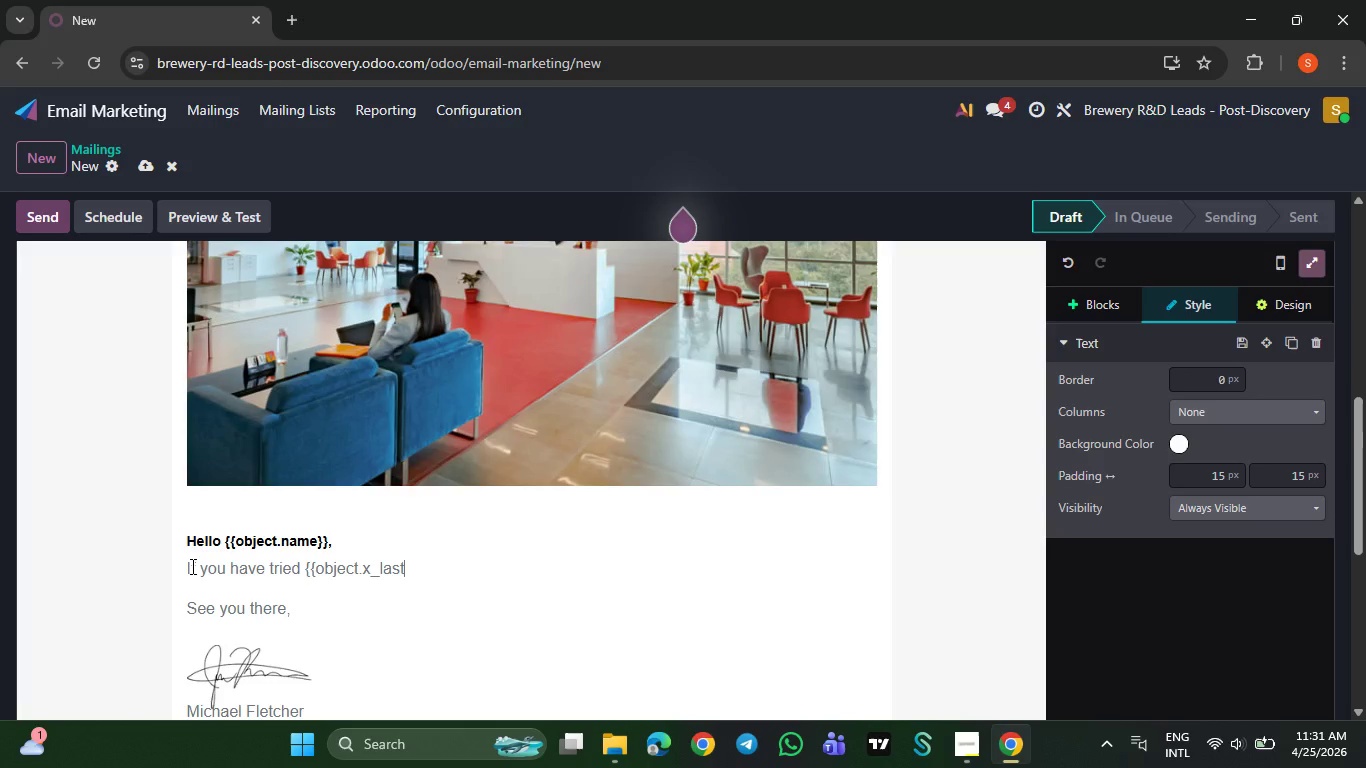 
key(Shift+Minus)
 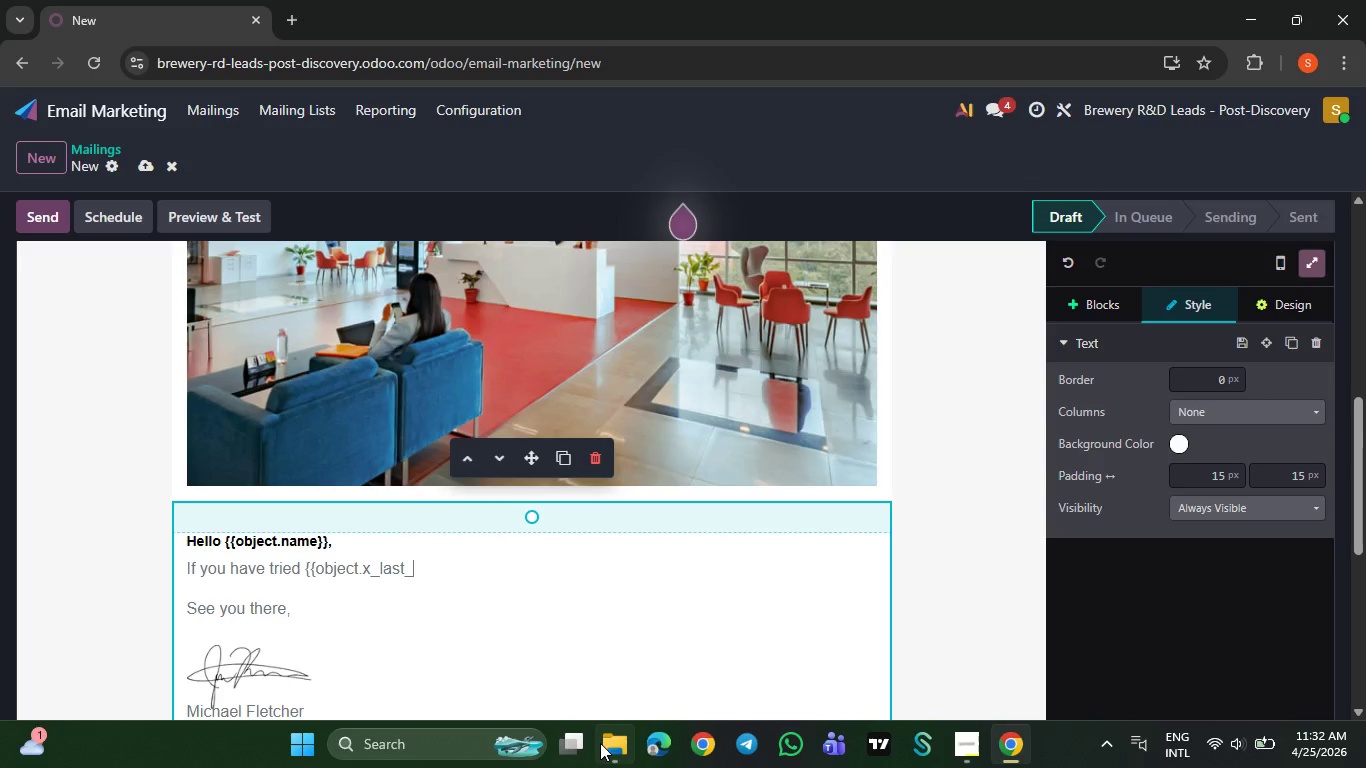 
wait(10.42)
 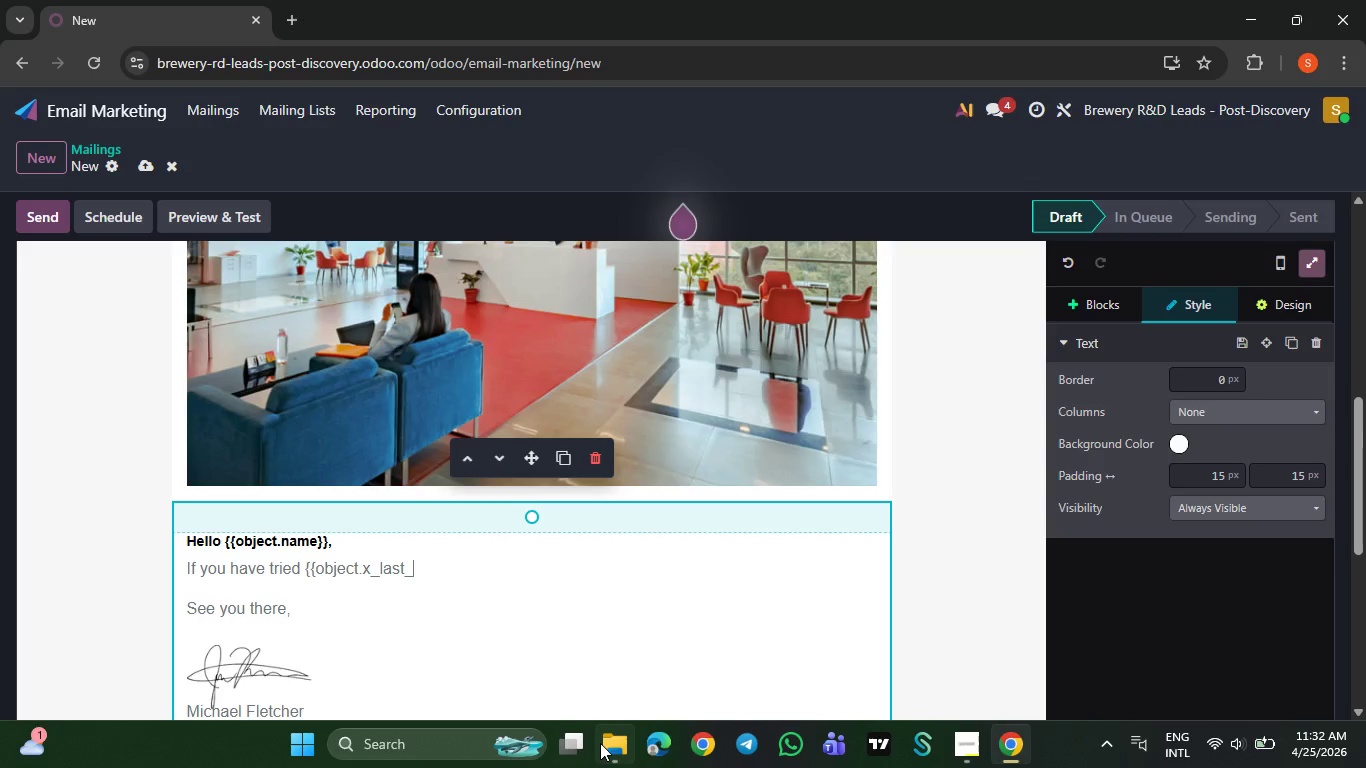 
type(service)
 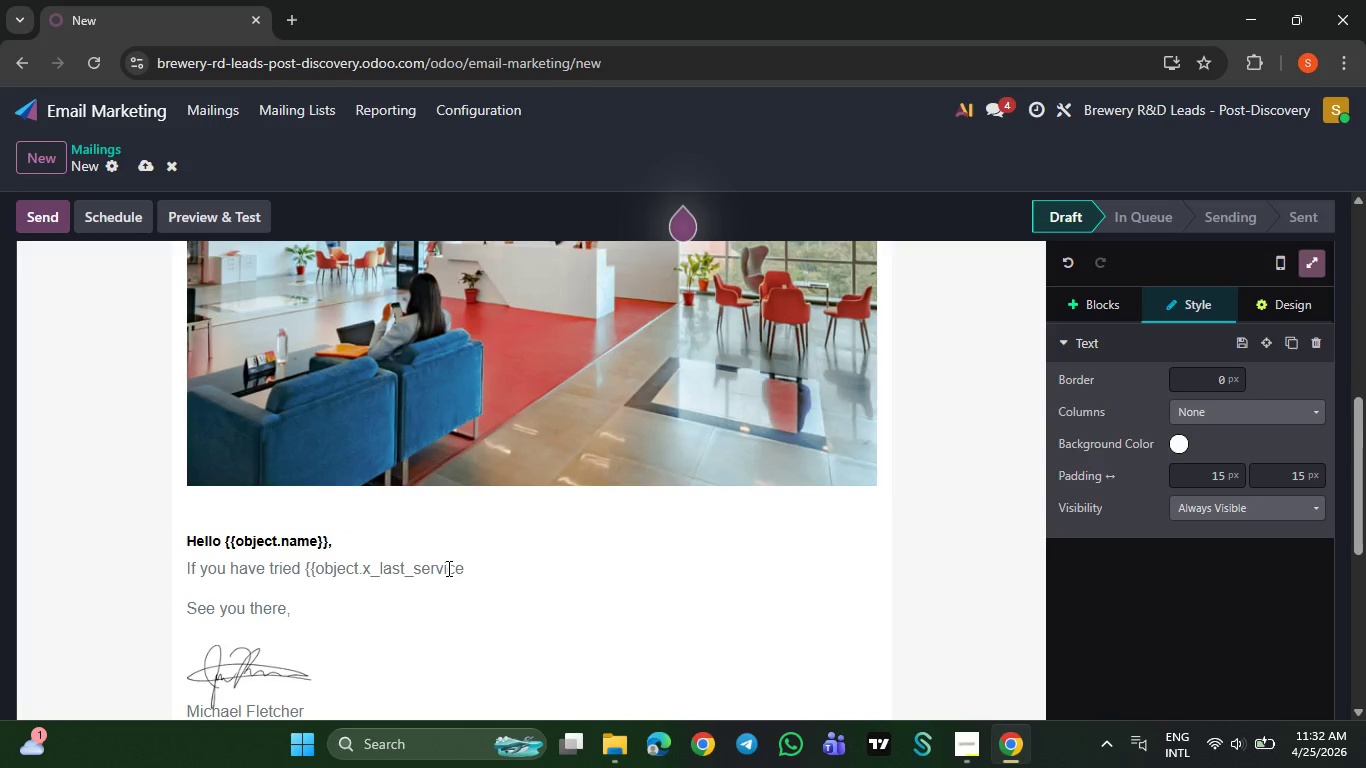 
type(_int)
 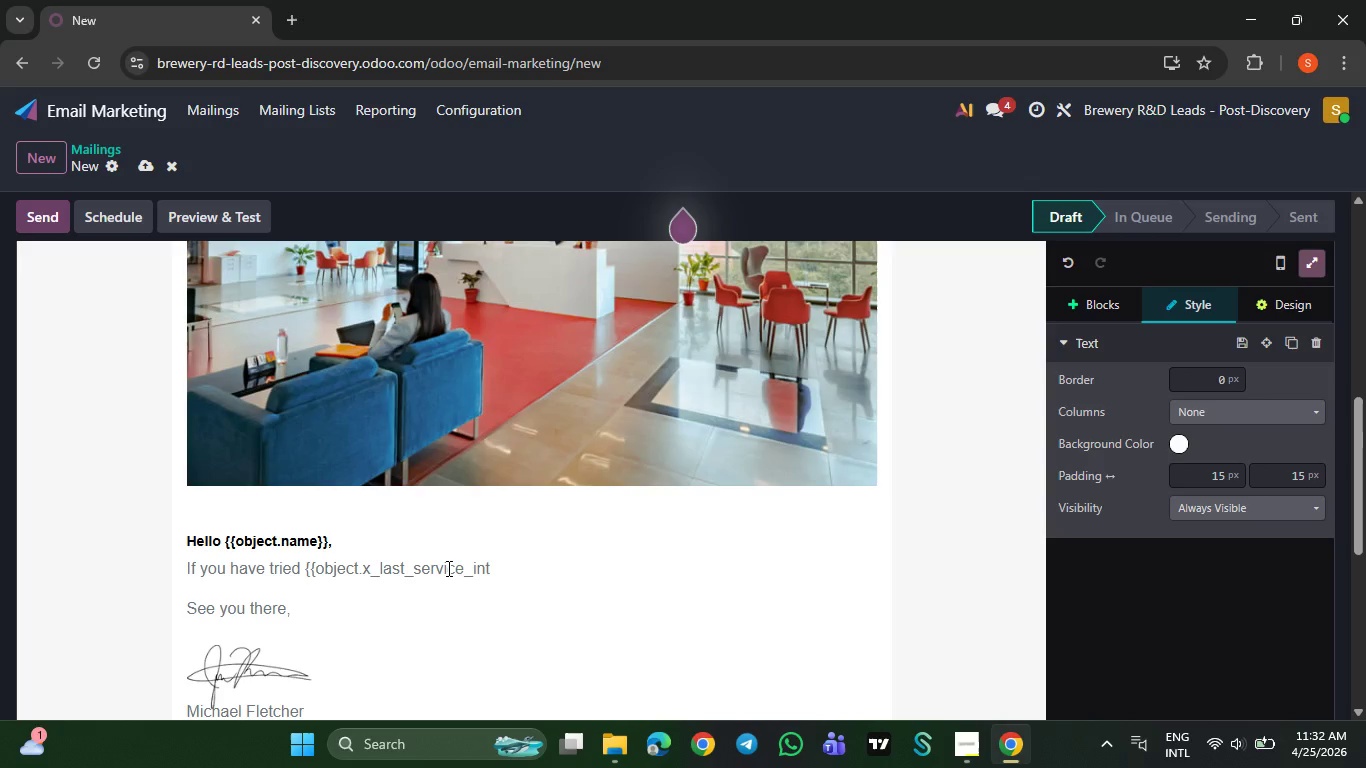 
wait(5.23)
 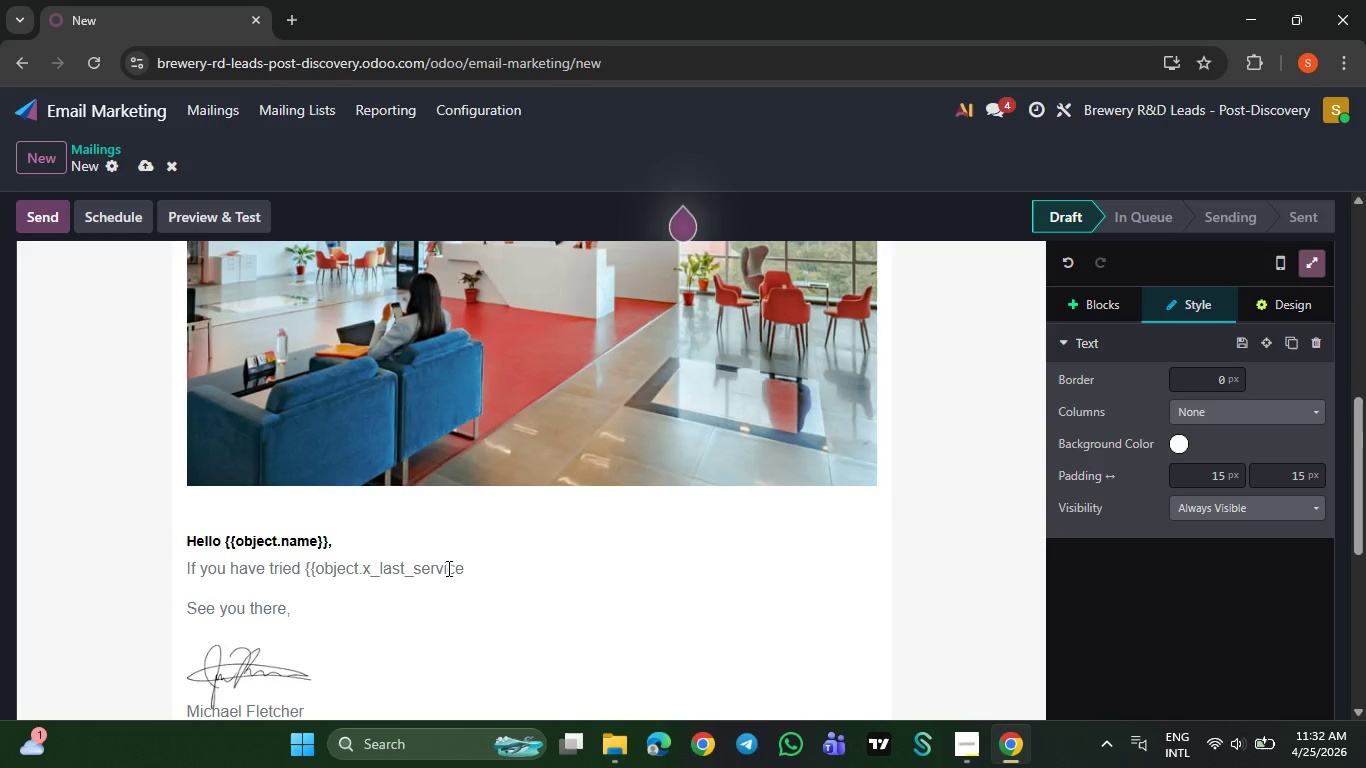 
type(erestr )
 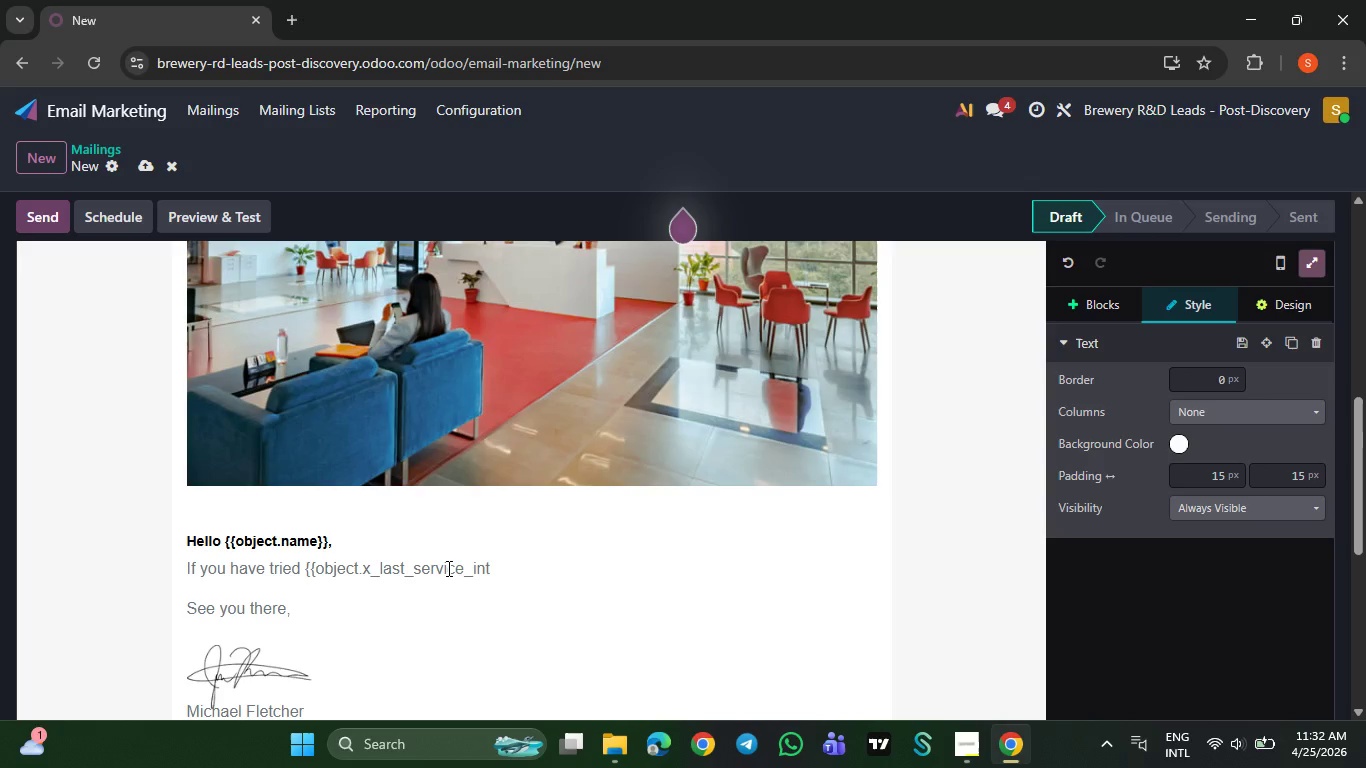 
key(Shift+BracketRight)
 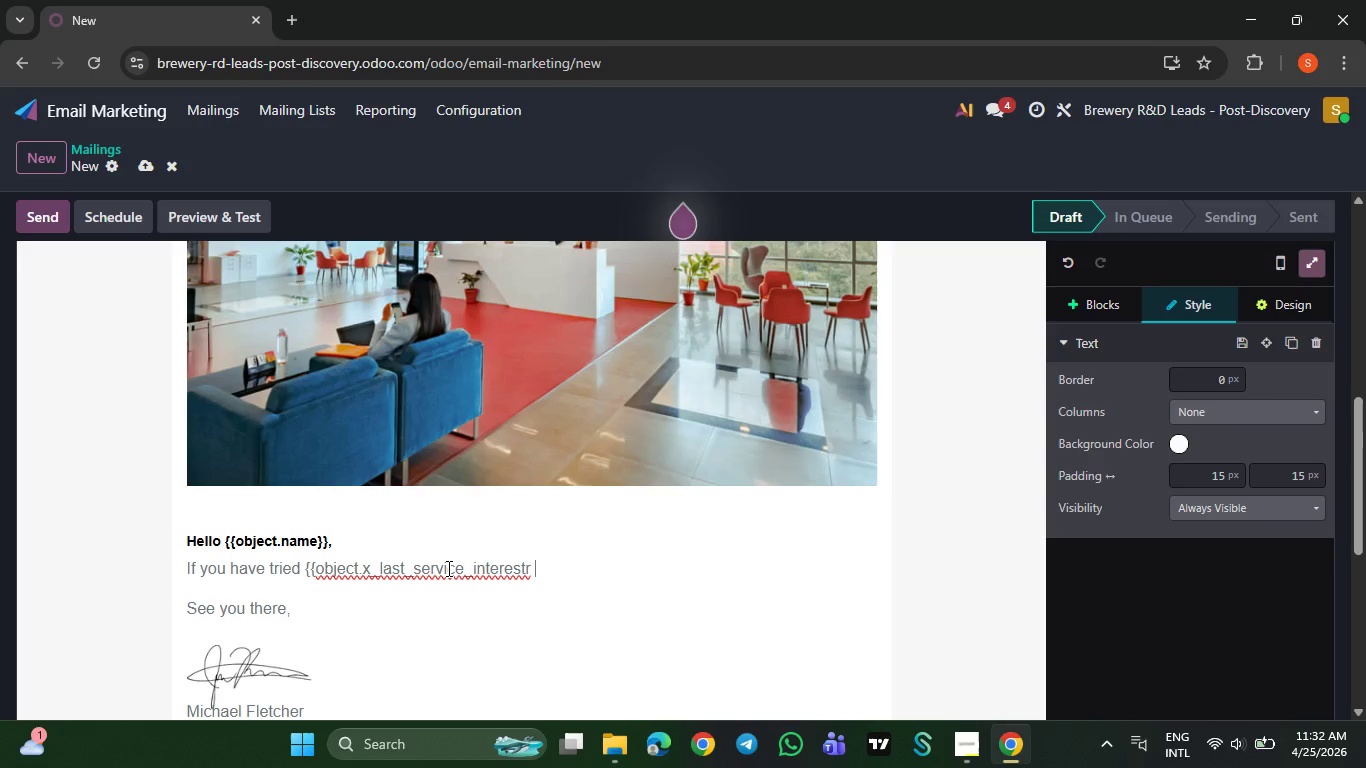 
key(Shift+BracketRight)
 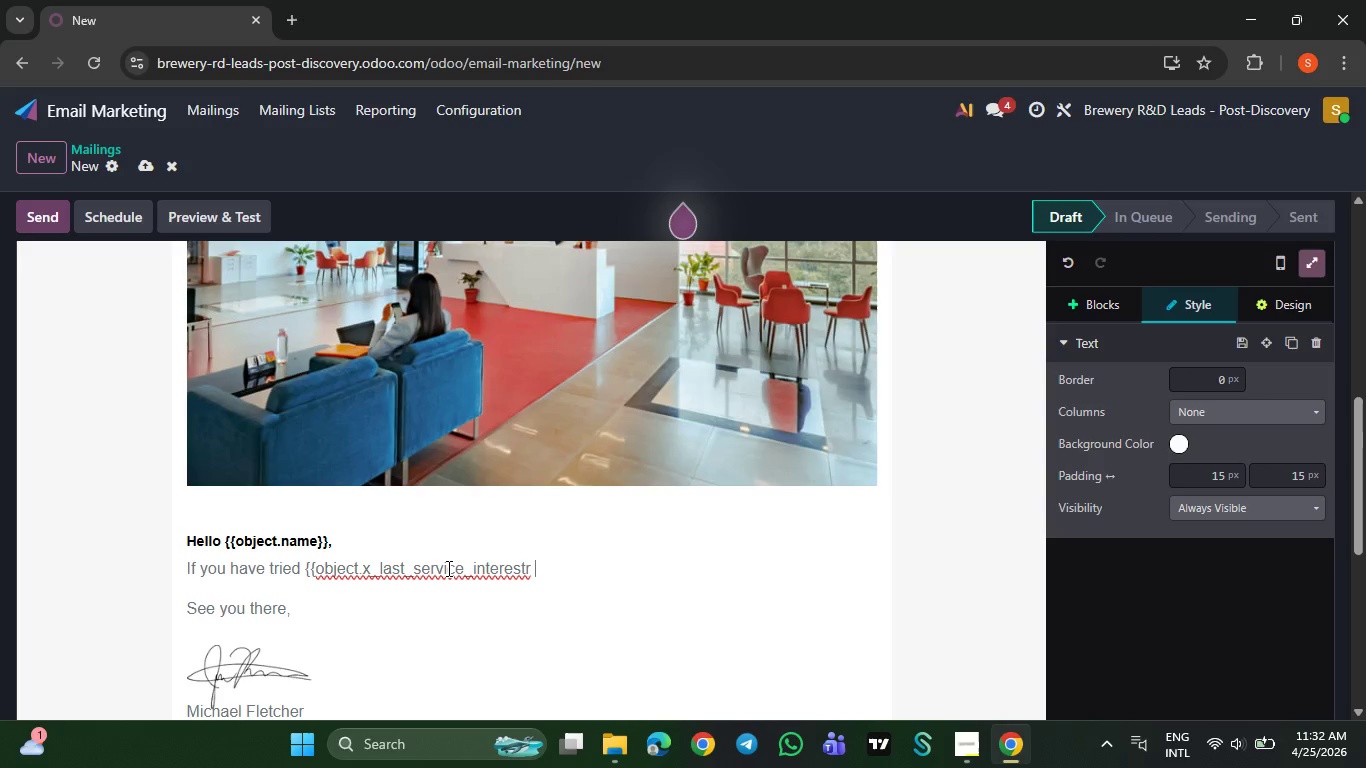 
key(ArrowLeft)
 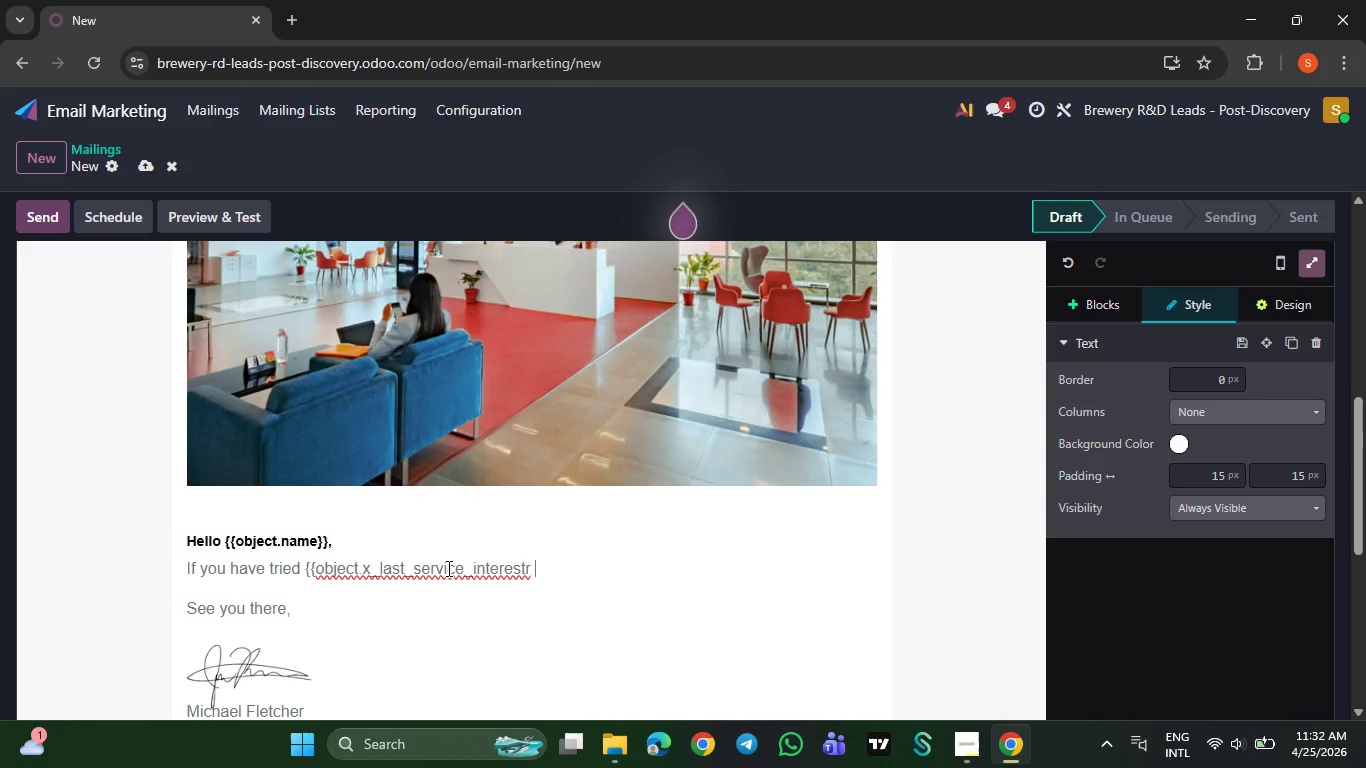 
key(ArrowLeft)
 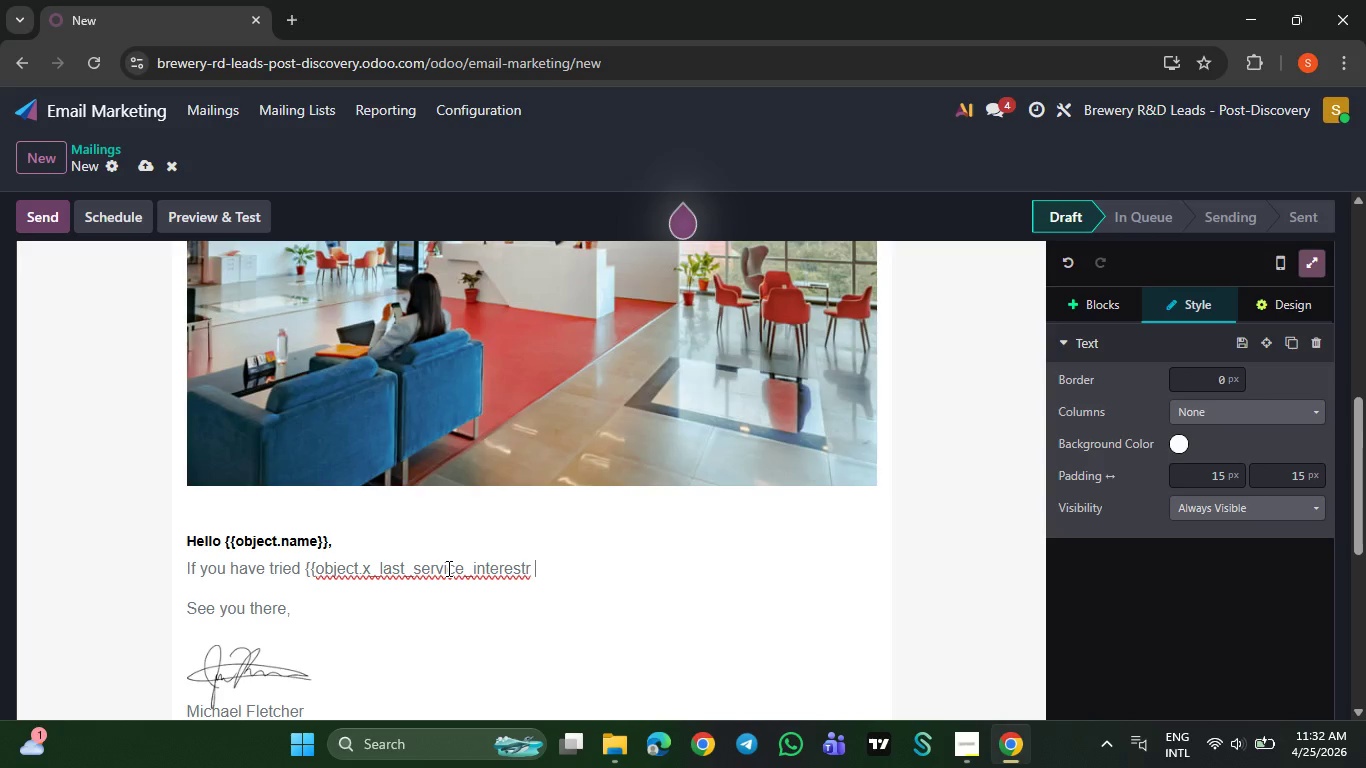 
key(Backspace)
 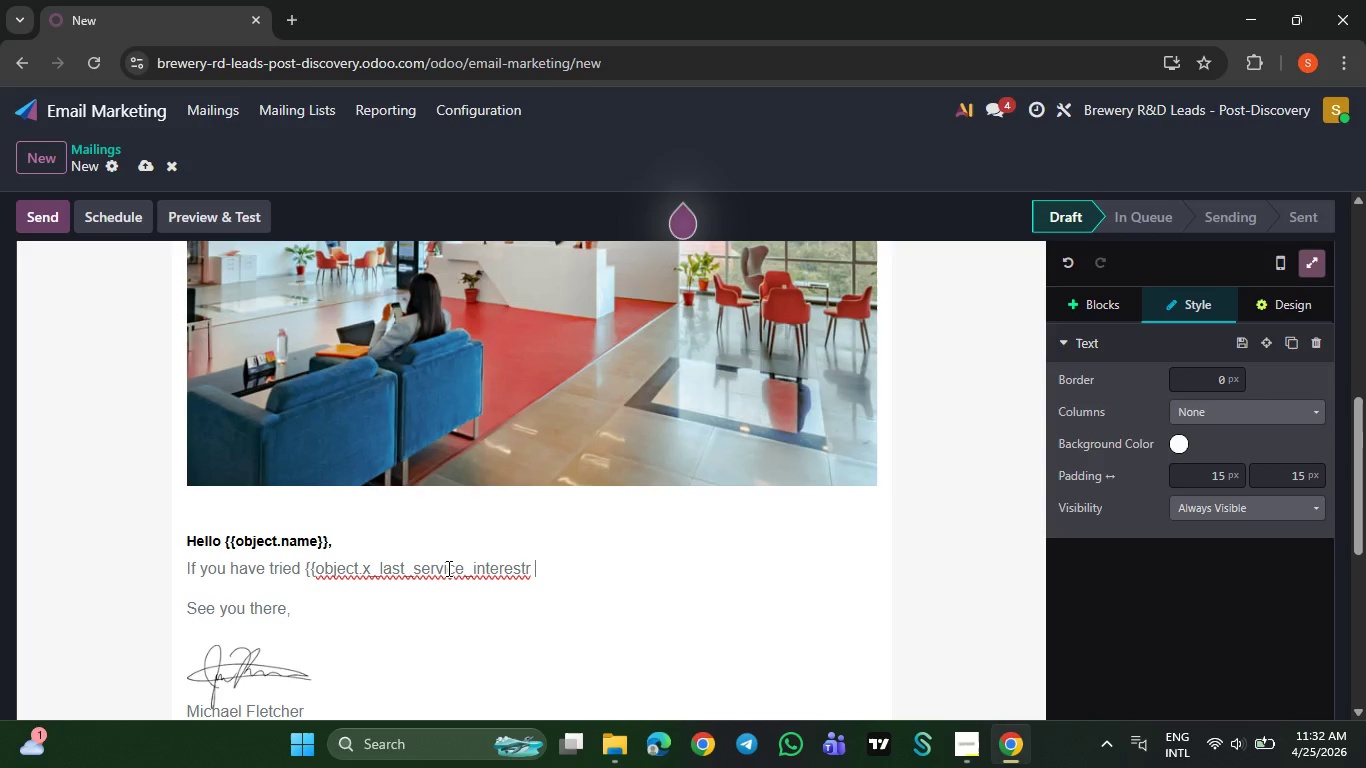 
key(ArrowRight)
 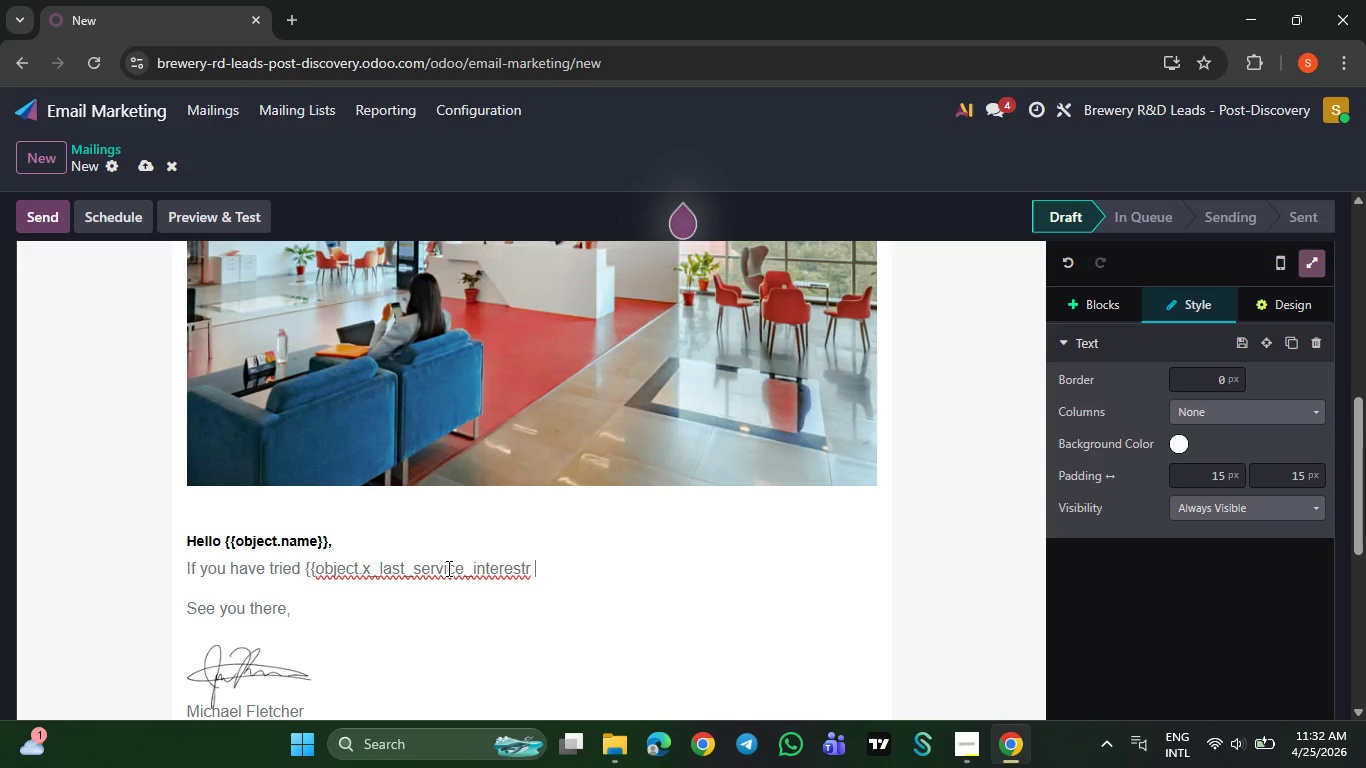 
key(ArrowRight)
 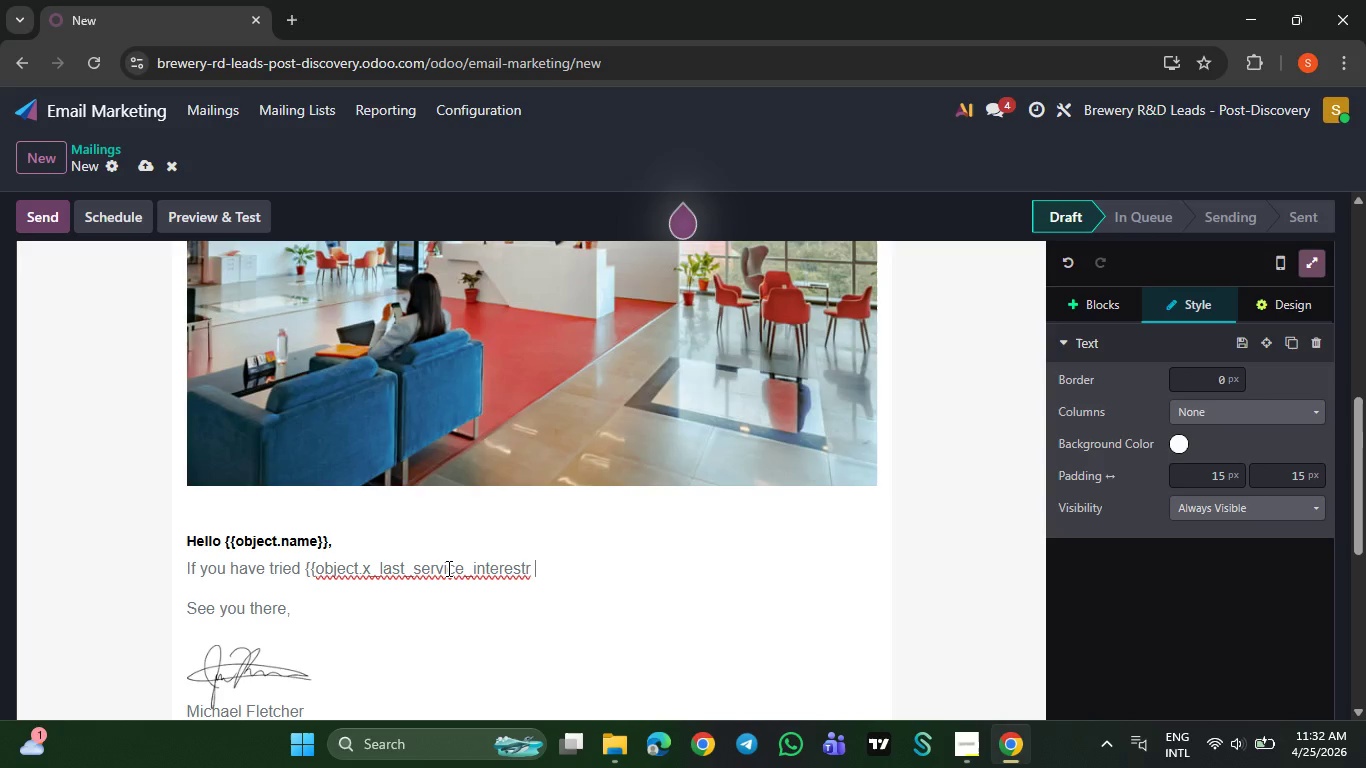 
type( before, you probabely )
 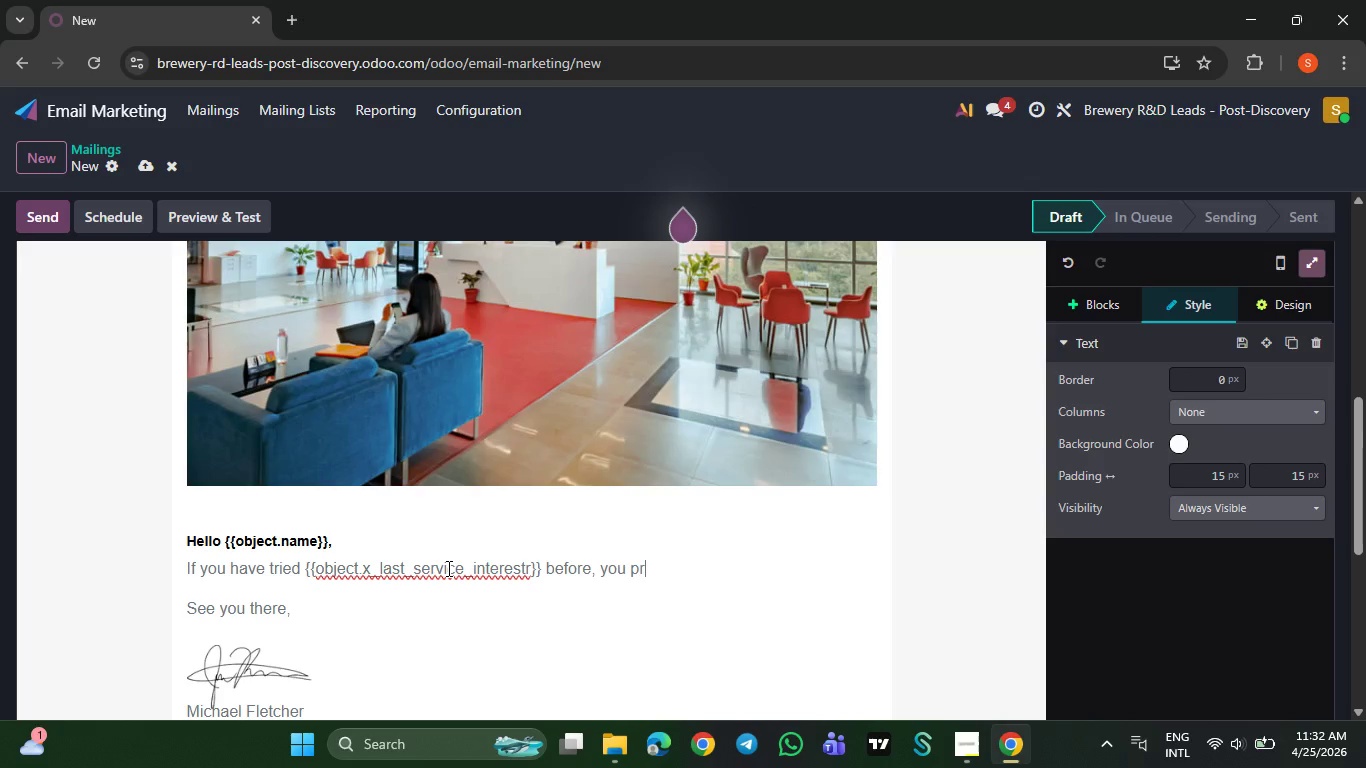 
left_click([670, 568])
 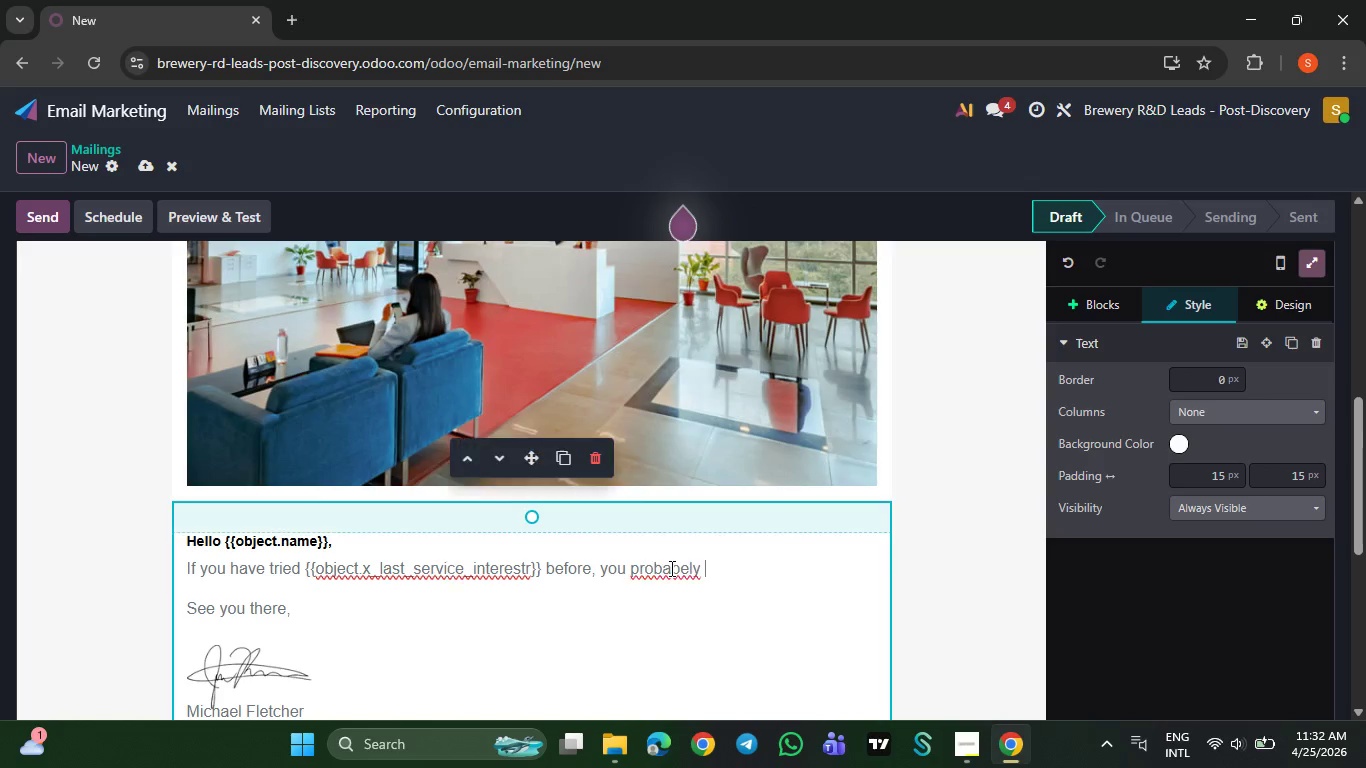 
right_click([670, 568])
 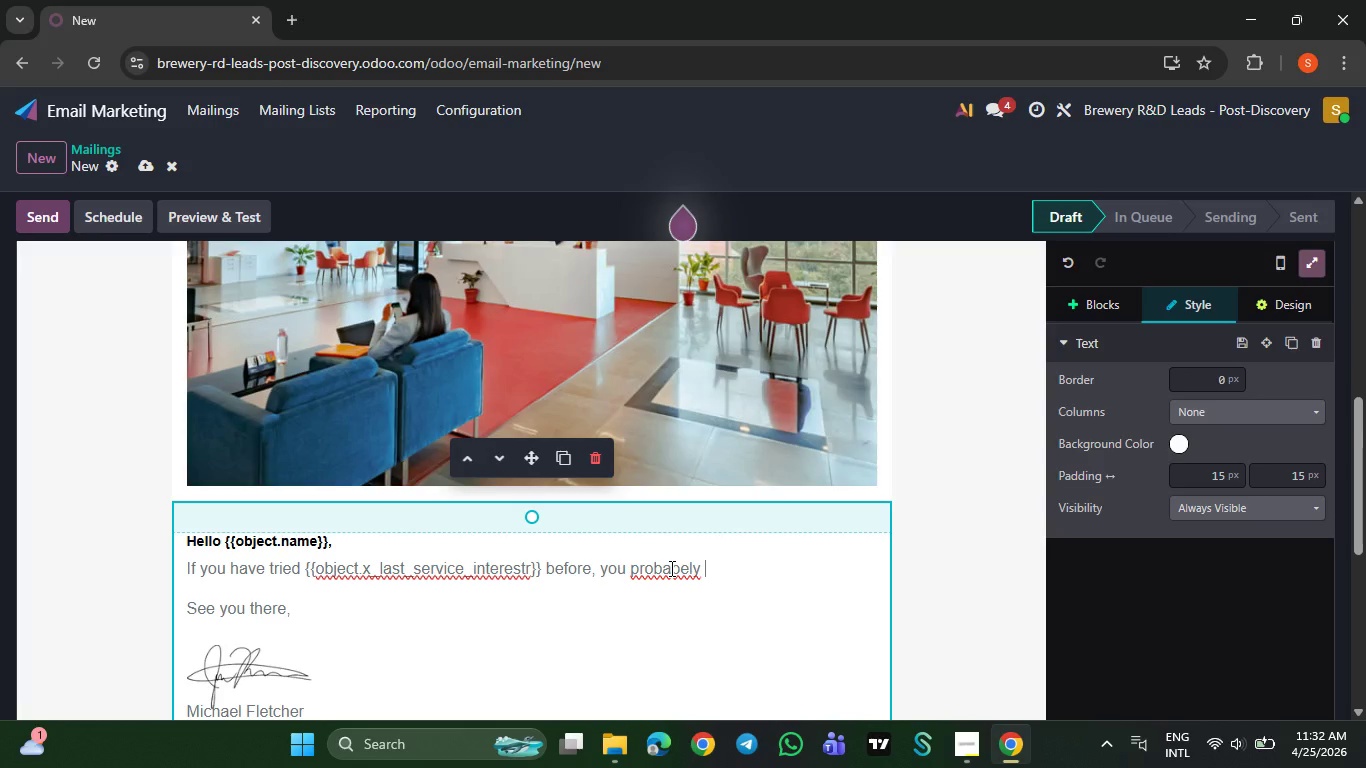 
left_click_drag(start_coordinate=[594, 534], to_coordinate=[685, 575])
 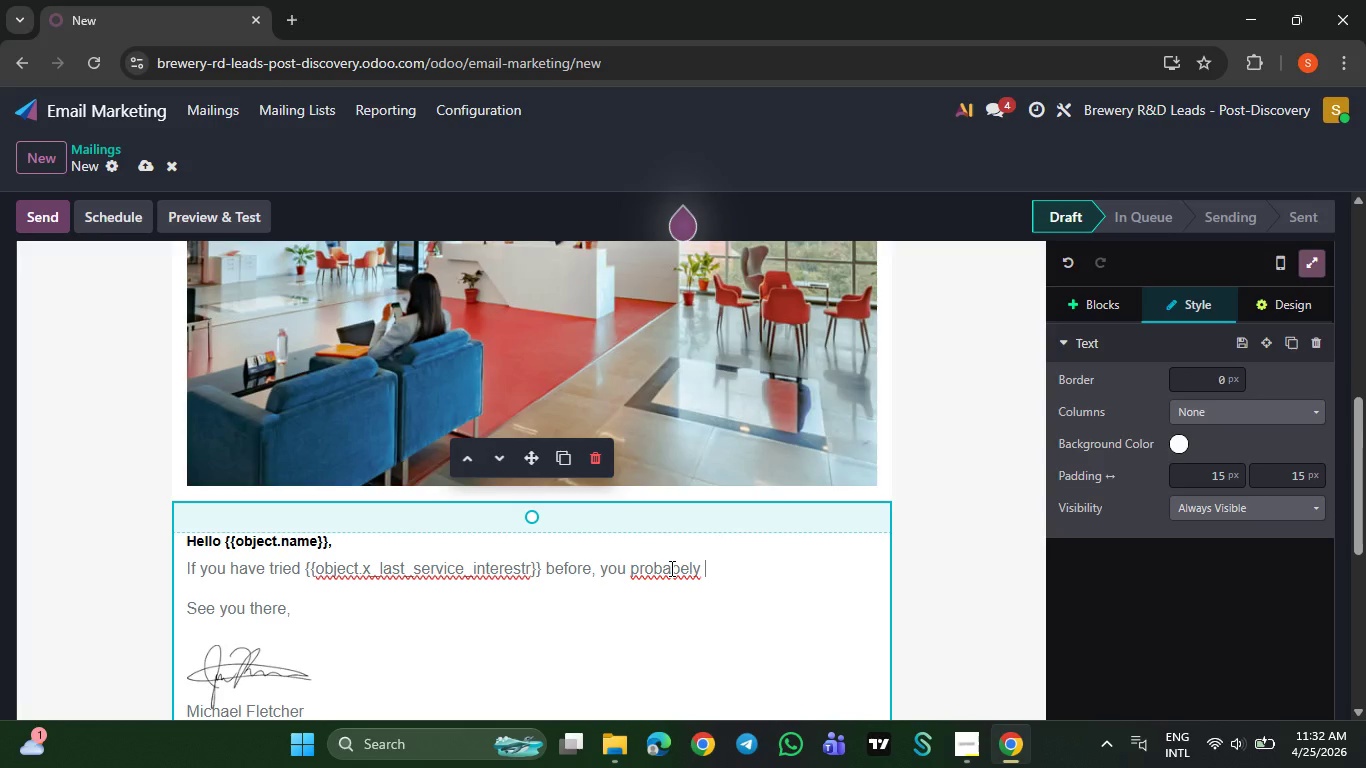 
right_click([685, 575])
 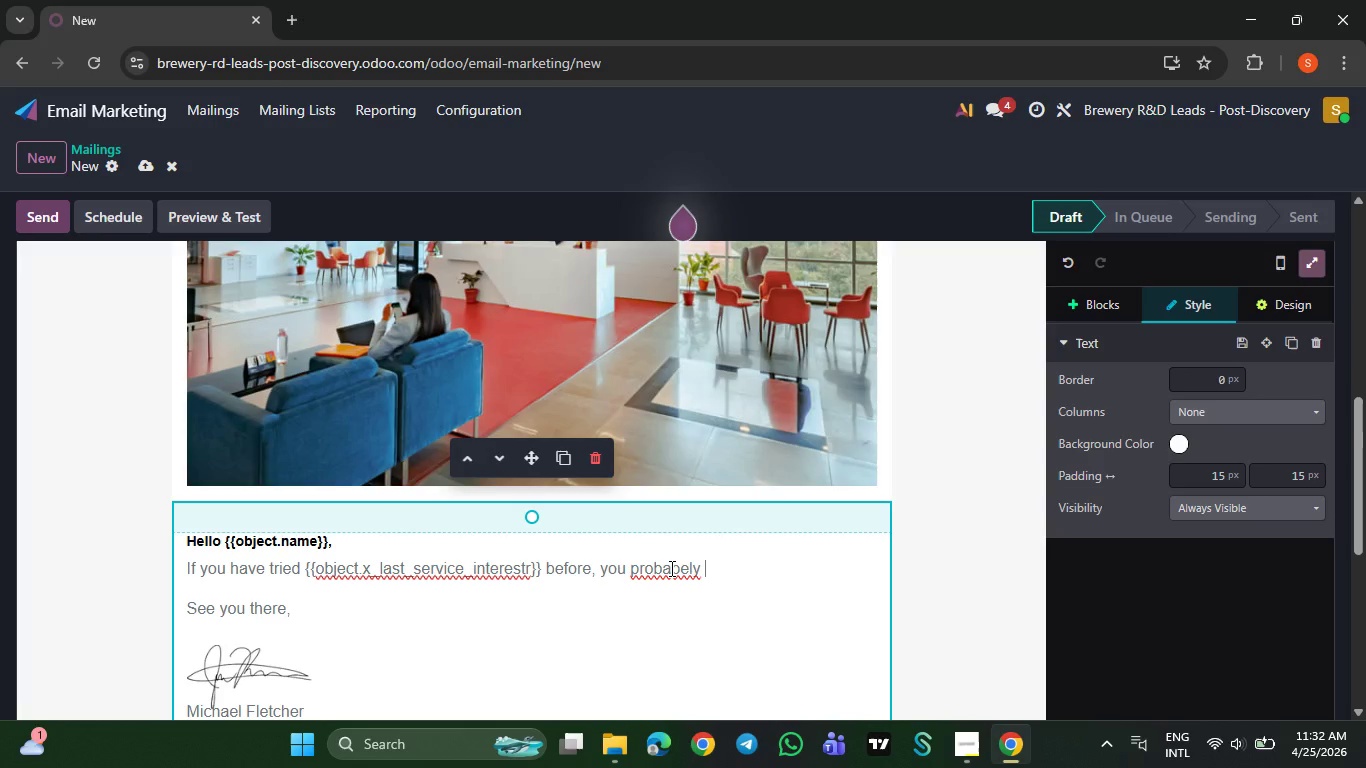 
left_click([644, 603])
 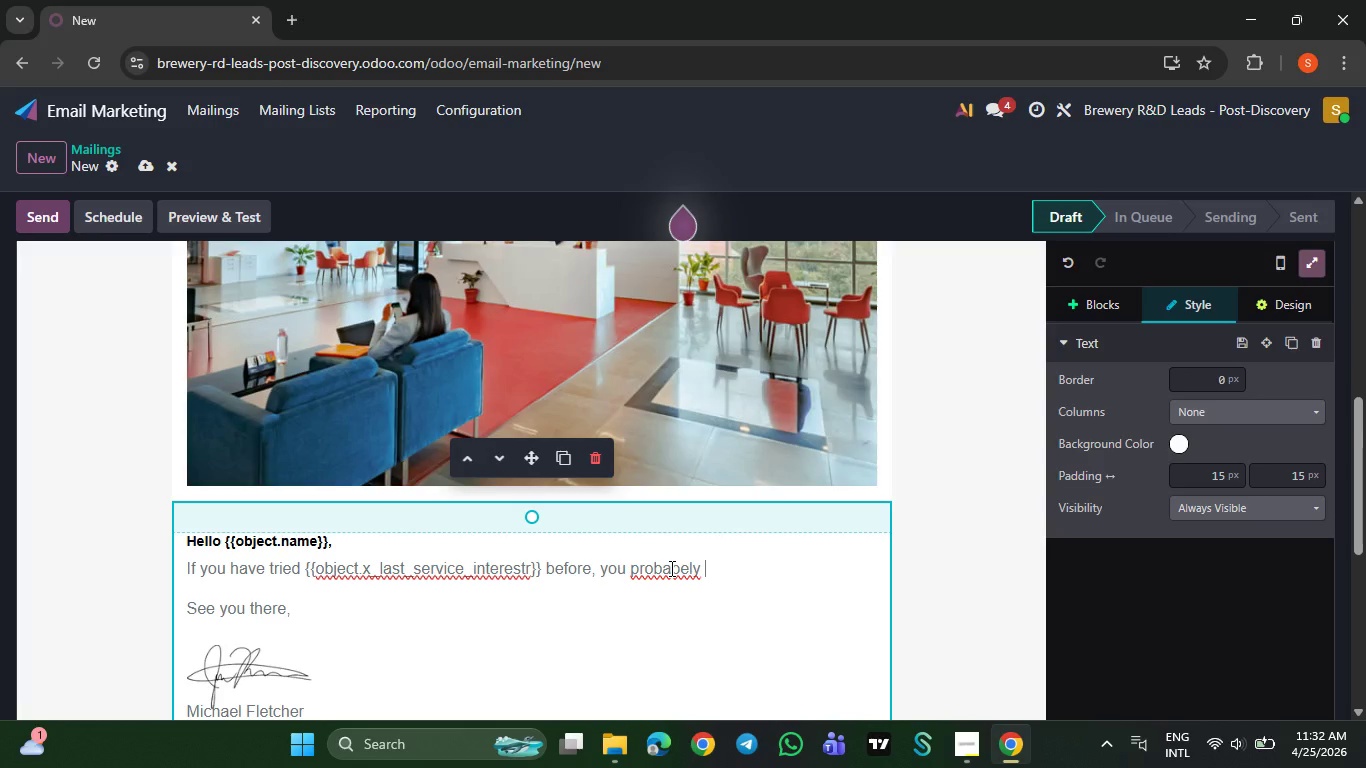 
right_click([672, 572])
 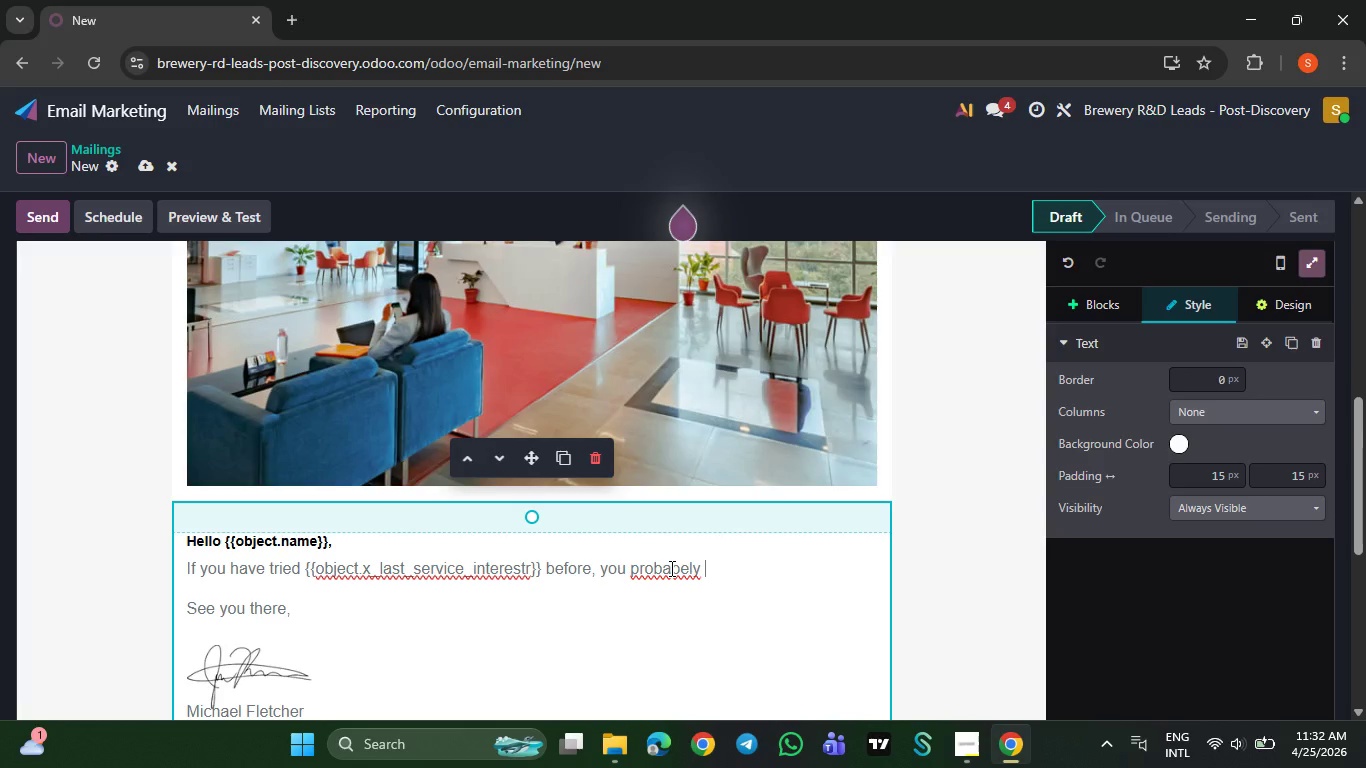 
left_click([672, 572])
 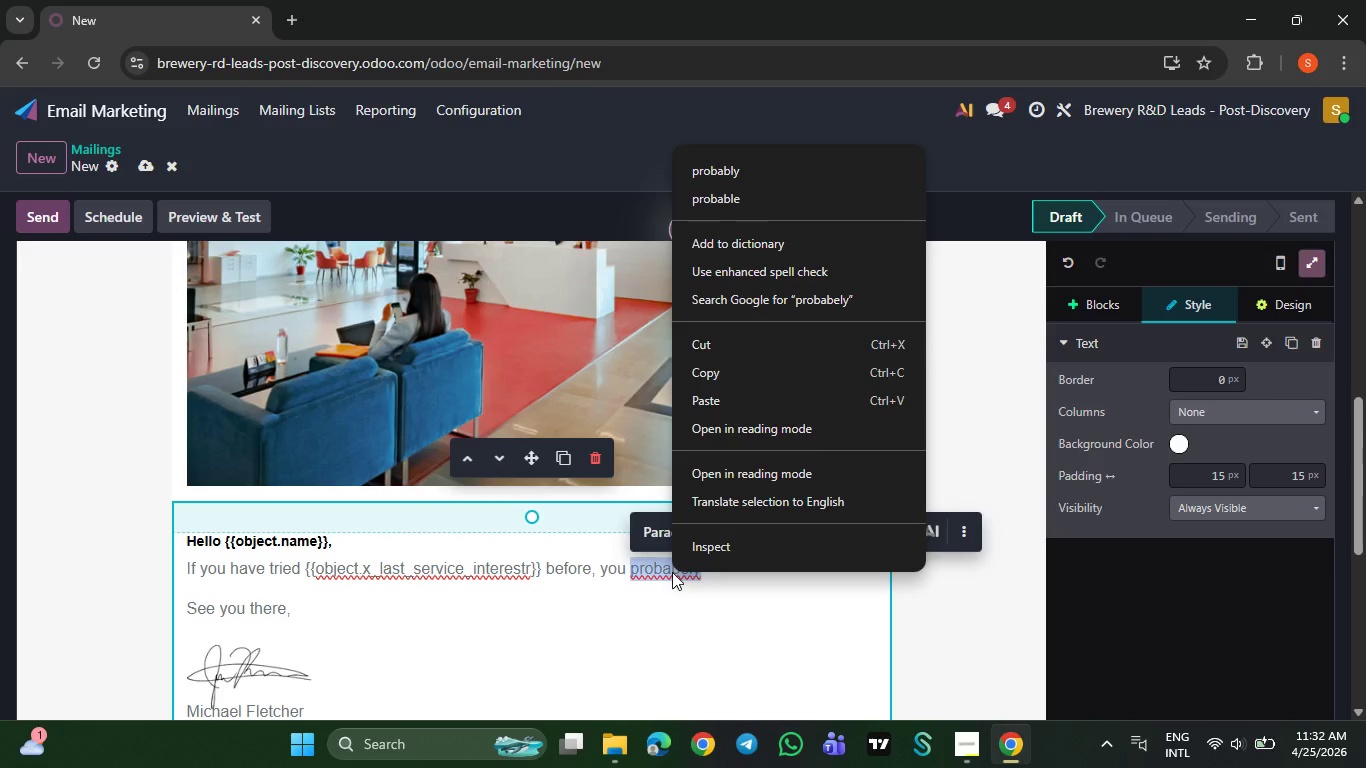 
left_click([726, 578])
 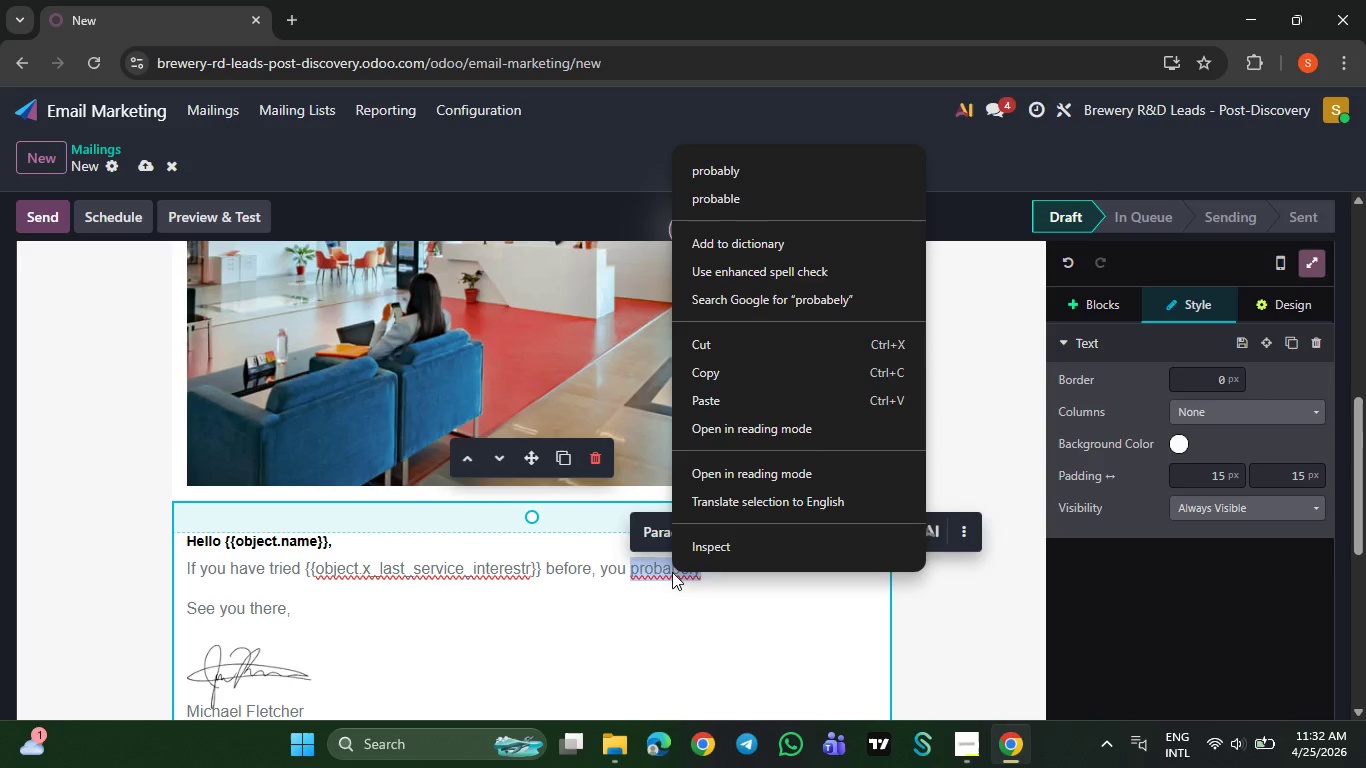 
key(Backspace)
 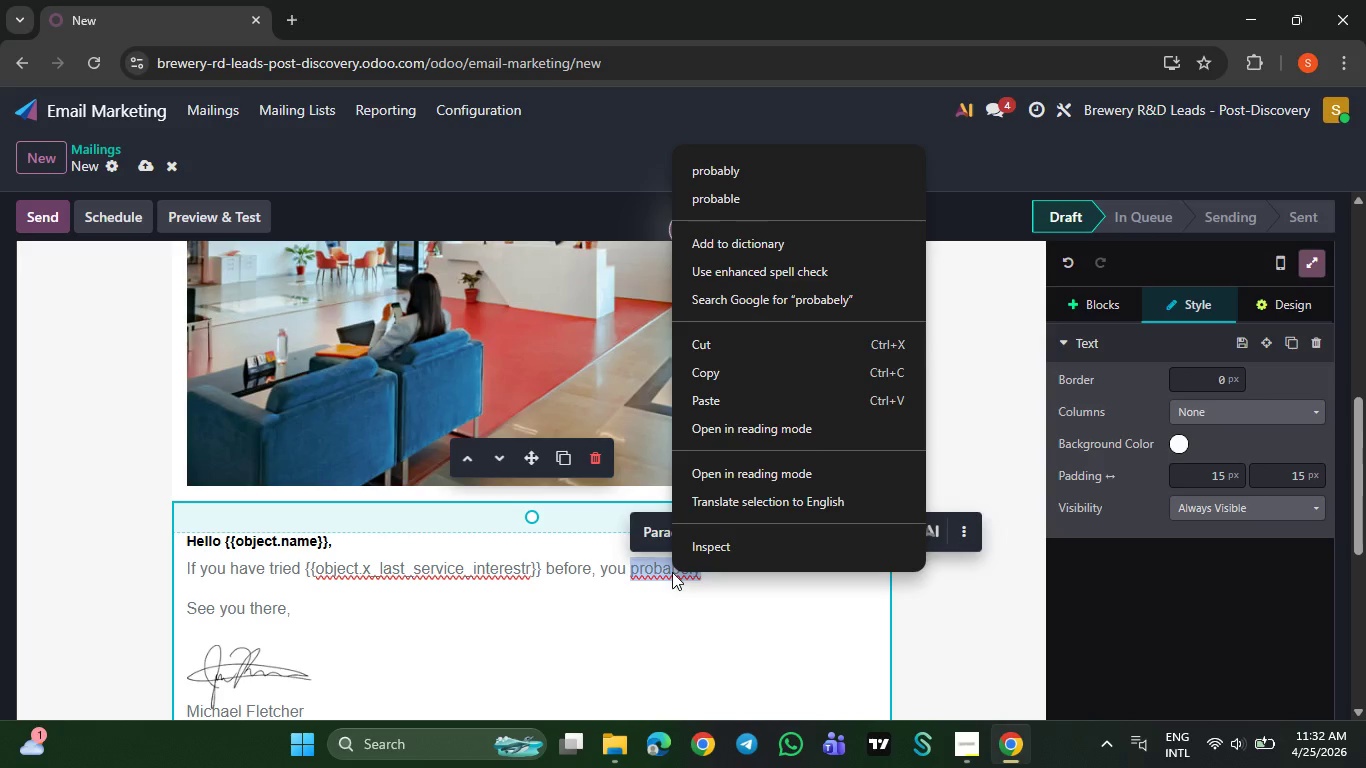 
key(Backspace)
 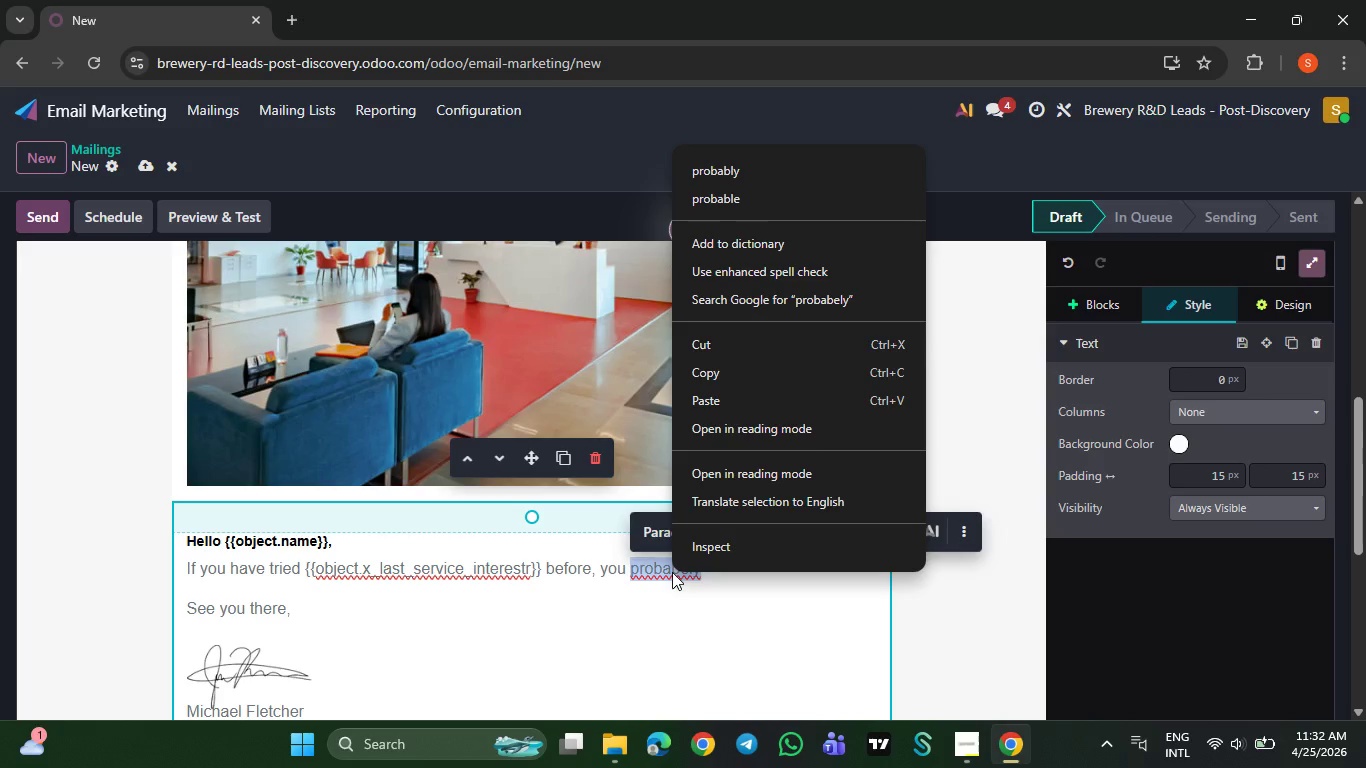 
key(Backspace)
 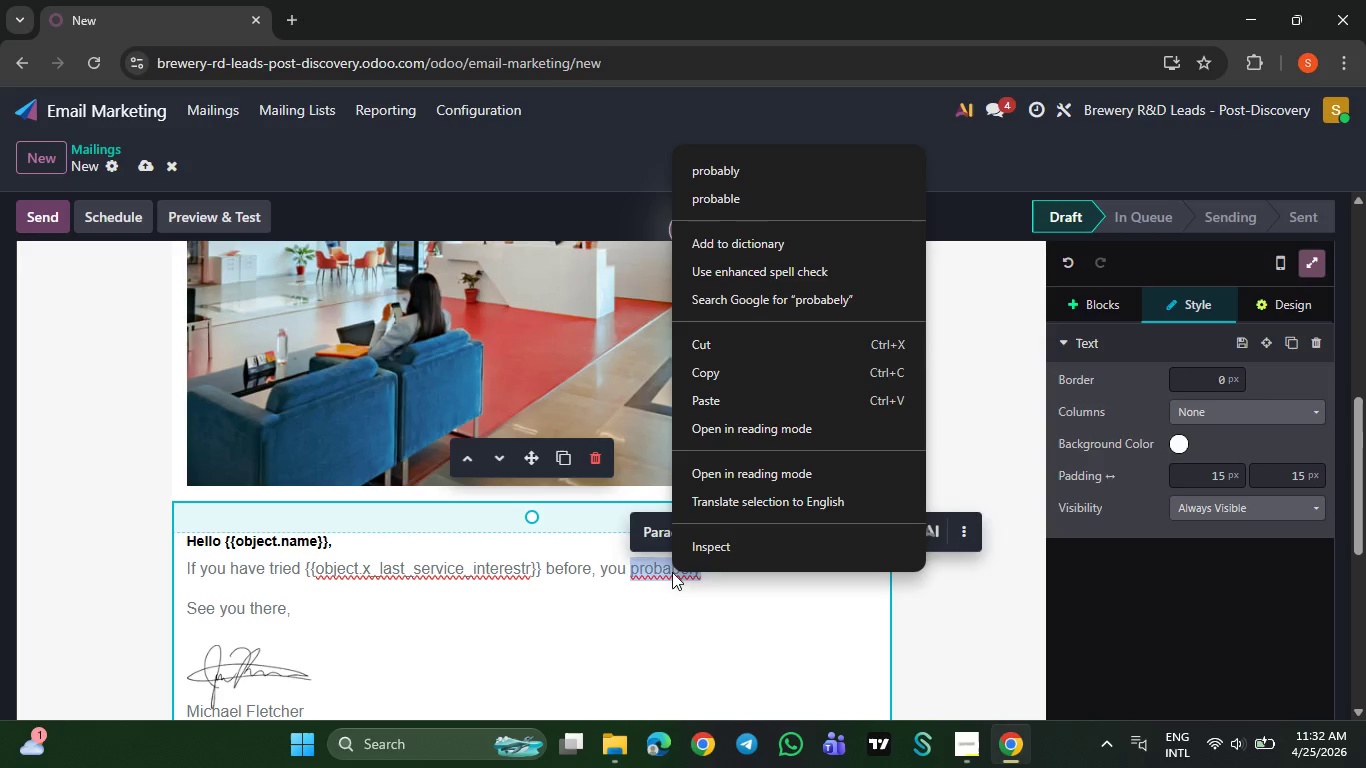 
key(Backspace)
 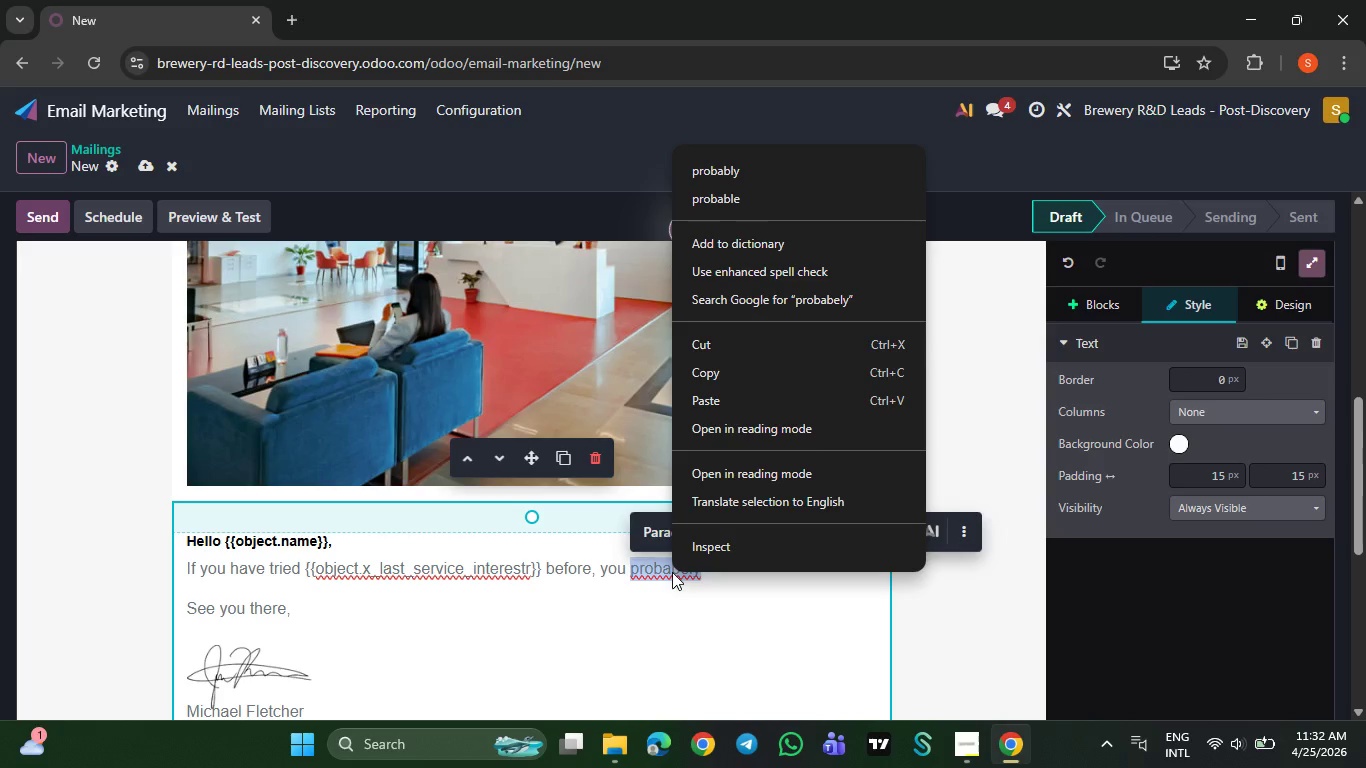 
key(Backspace)
 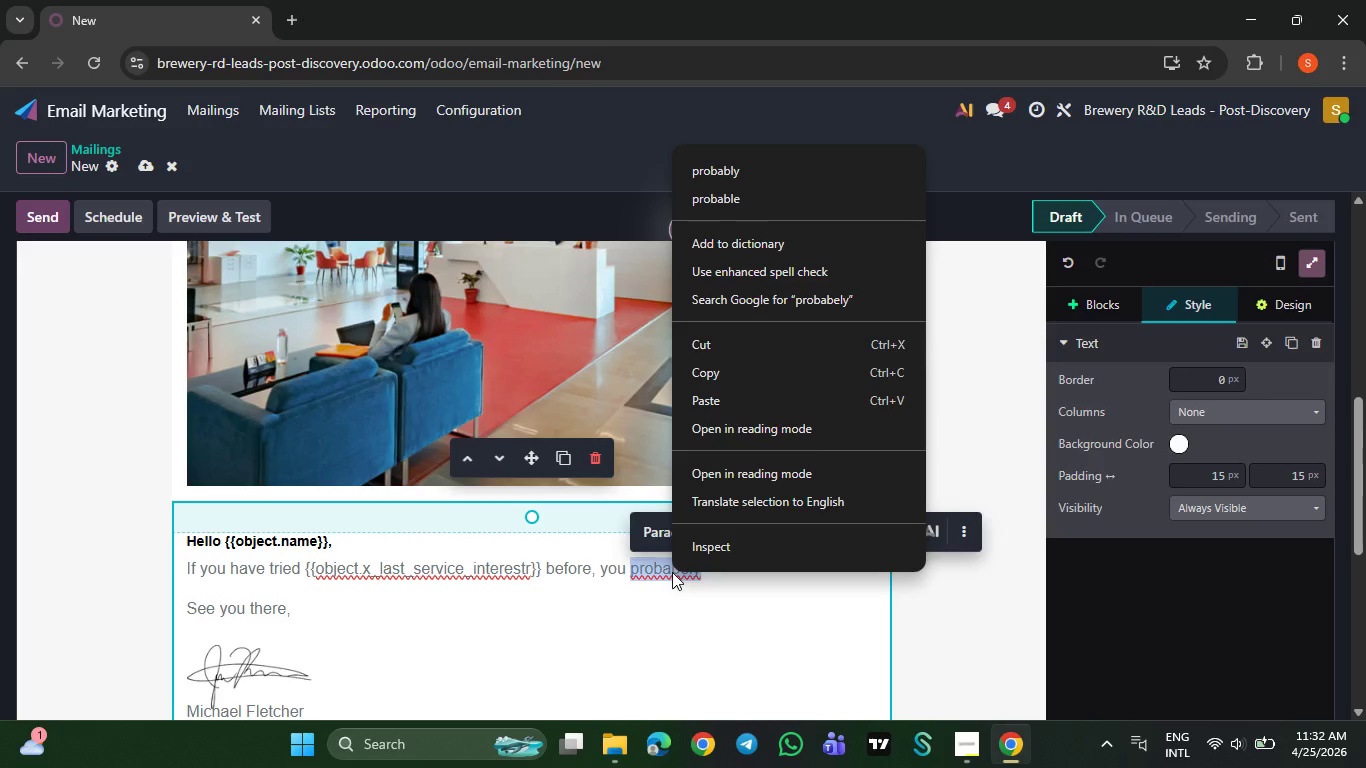 
key(Backspace)
 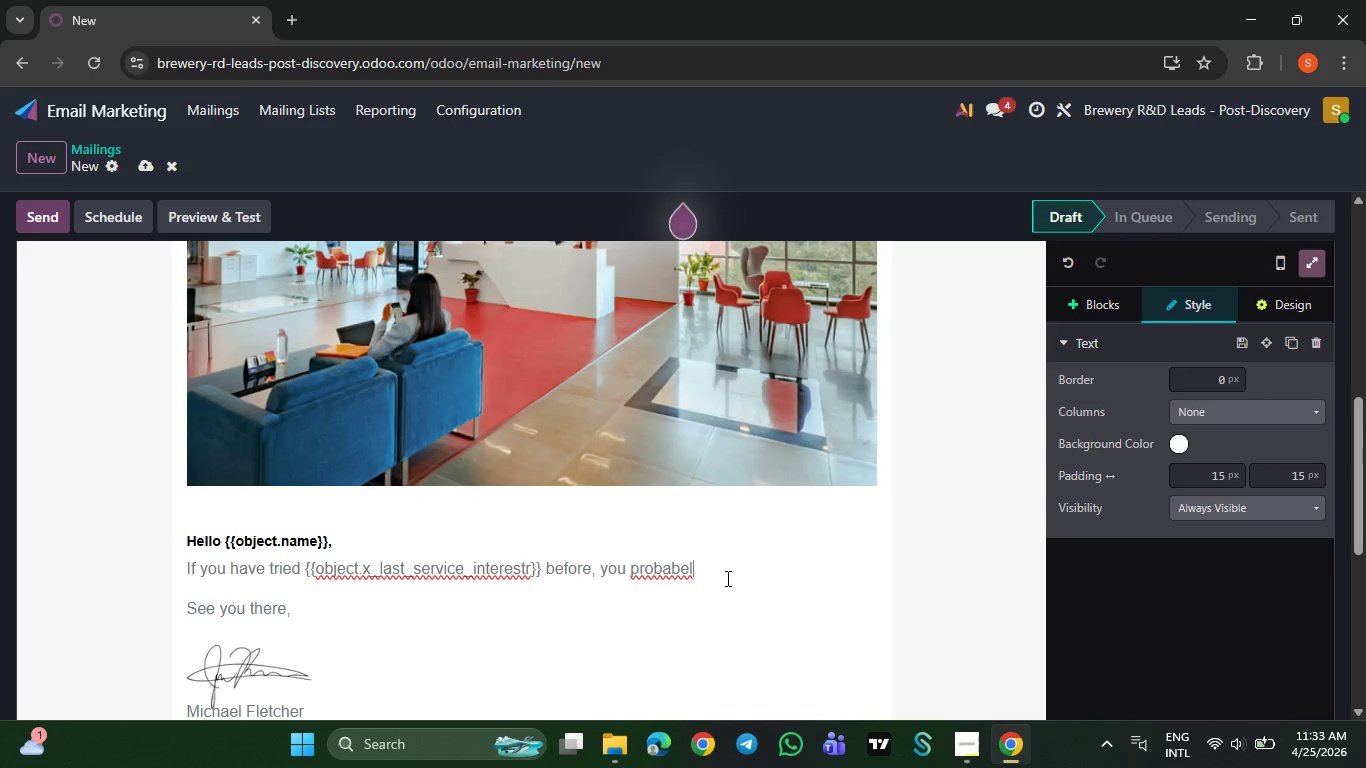 
type(bly understand how deficult )
key(Backspace)
key(Backspace)
key(Backspace)
key(Backspace)
key(Backspace)
key(Backspace)
key(Backspace)
key(Backspace)
type(i)
 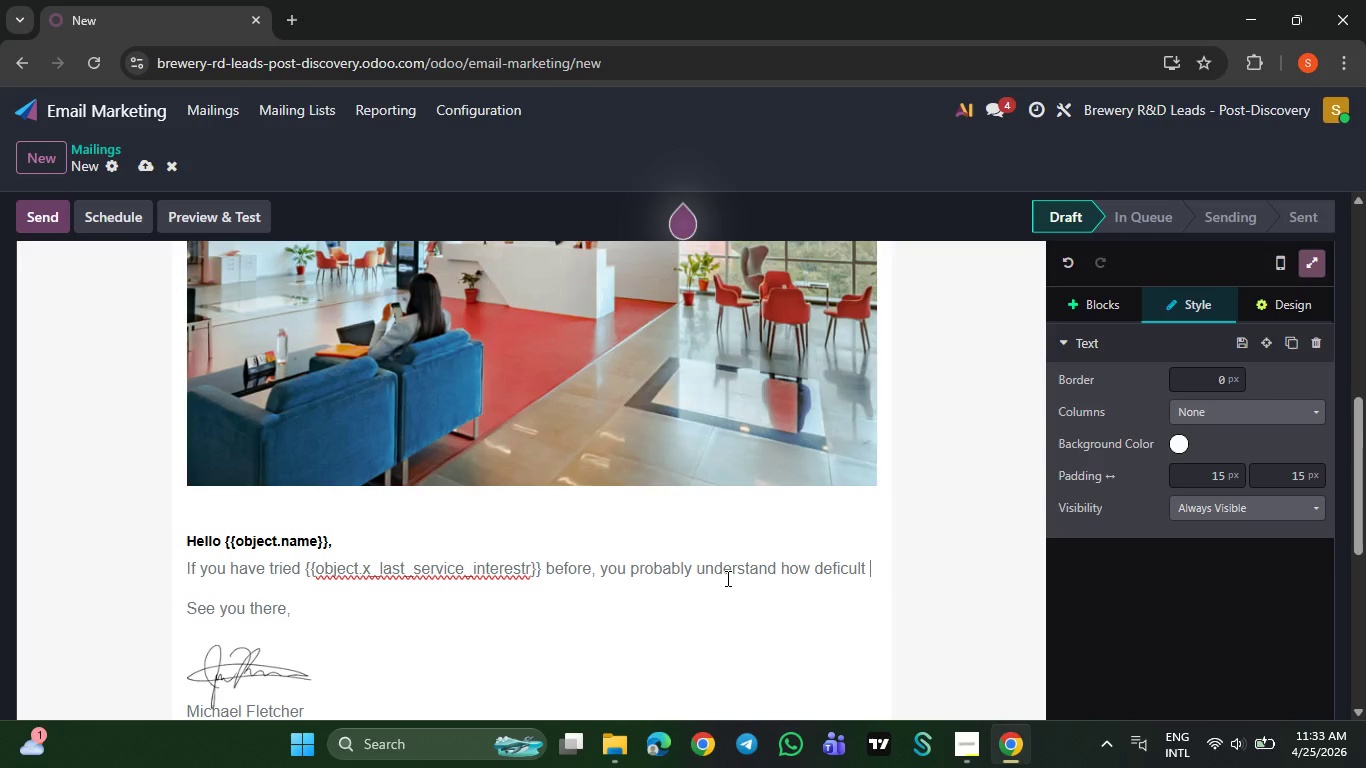 
type(fficult )
 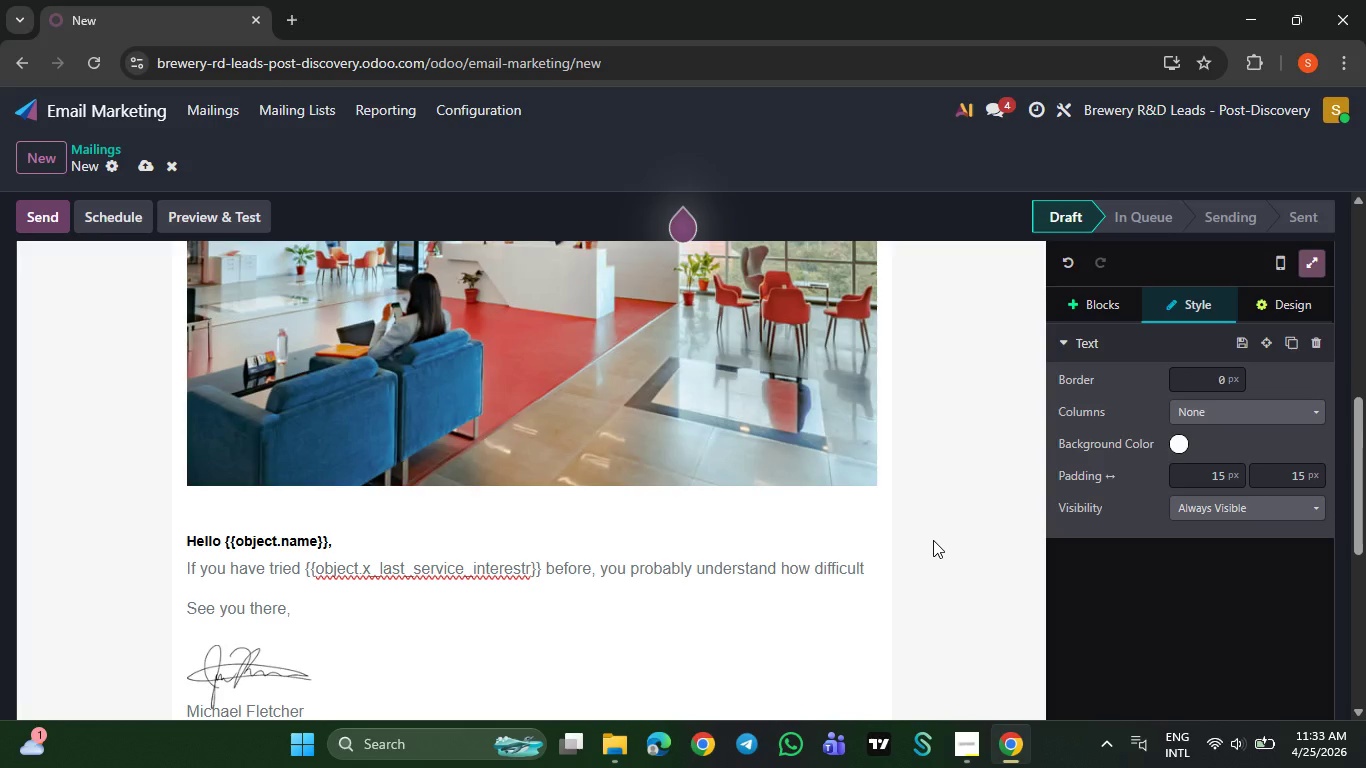 
wait(7.51)
 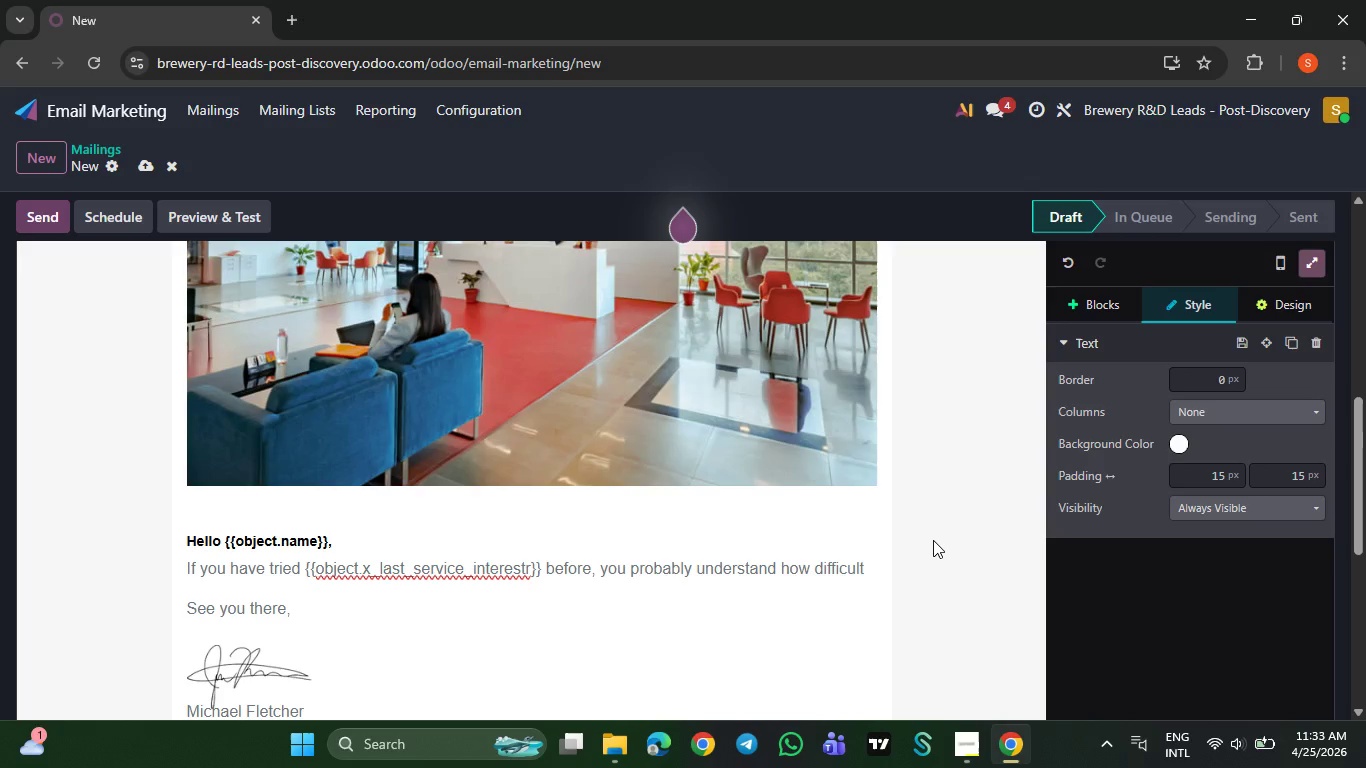 
type(it can be  top)
key(Backspace)
key(Backspace)
type(o deal with congestion )
key(Backspace)
type(, sneezing ,)
key(Backspace)
key(Backspace)
type(m)
key(Backspace)
type(, )
key(Backspace)
key(Backspace)
type( )
key(Backspace)
type(,)
 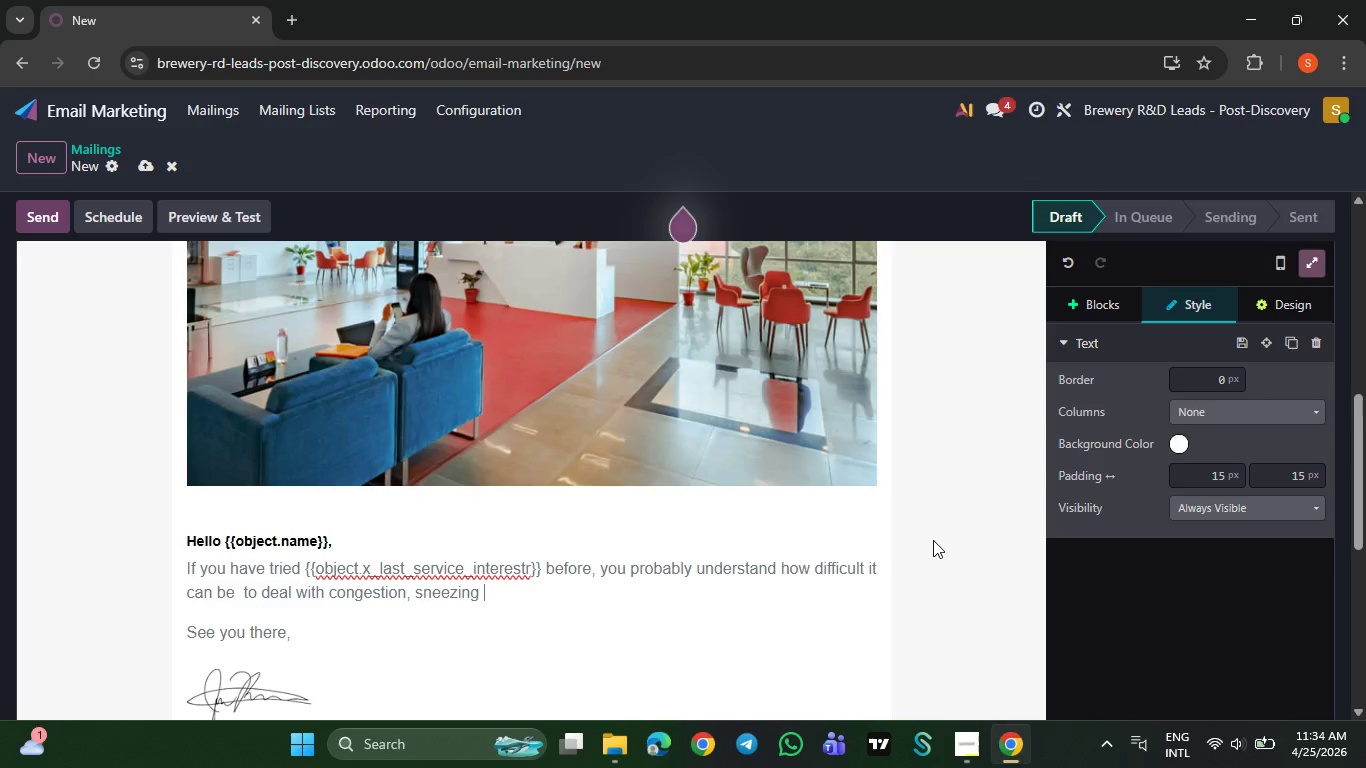 
wait(11.92)
 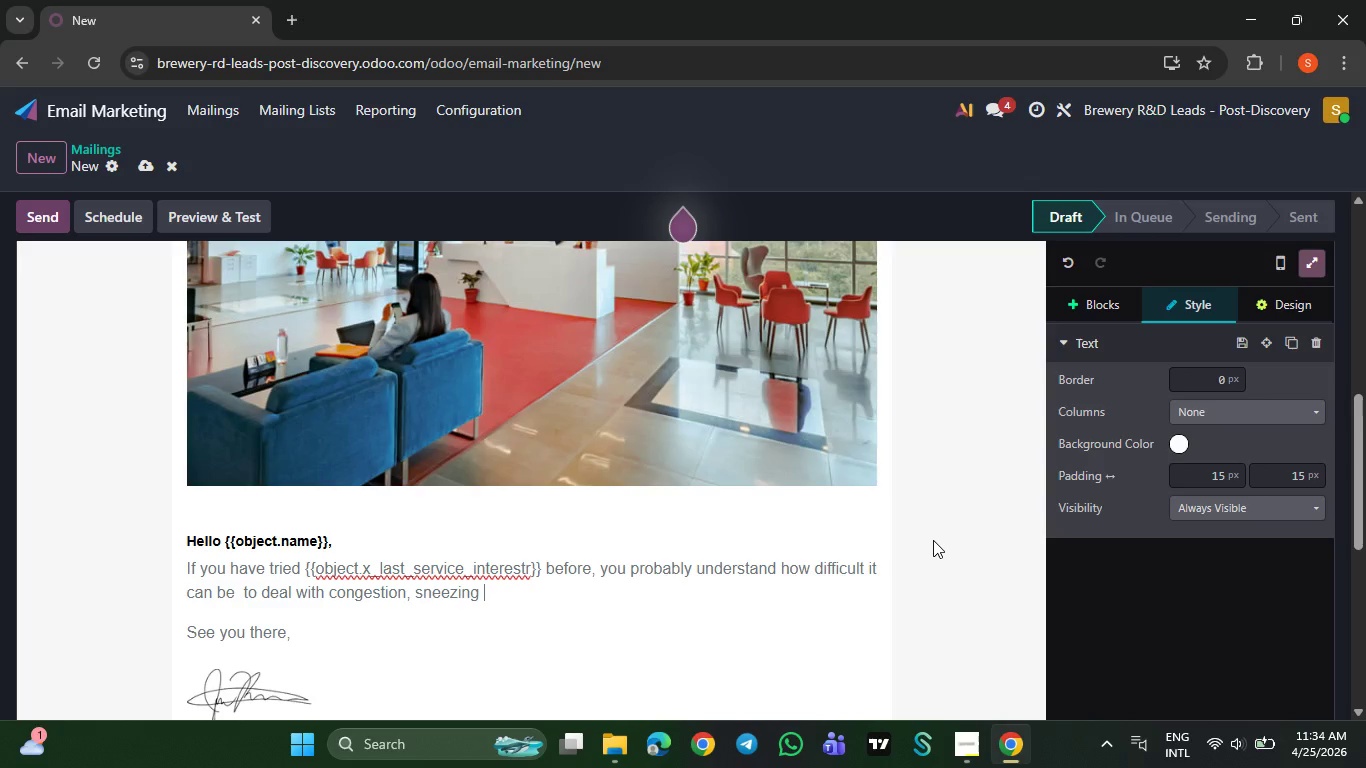 
type(itchy eyes, and )
 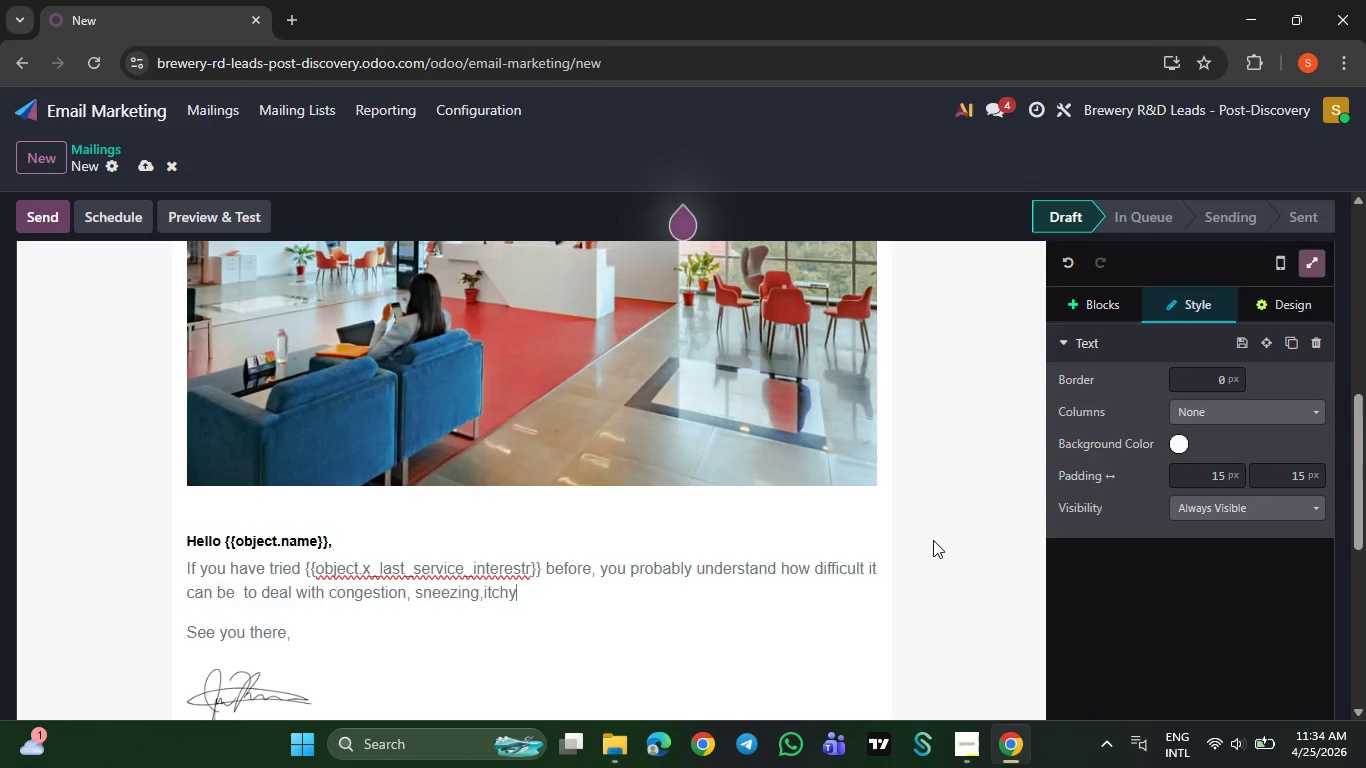 
left_click([489, 592])
 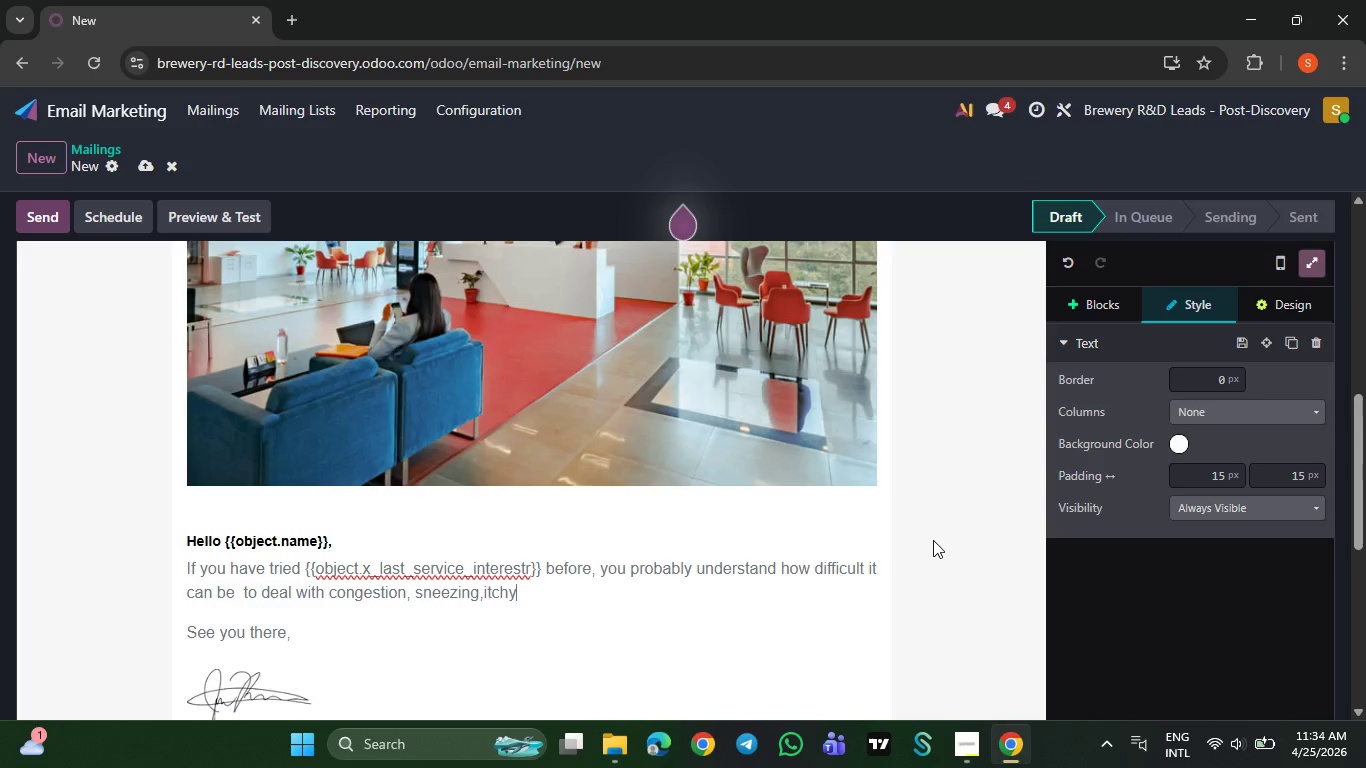 
key(ArrowLeft)
 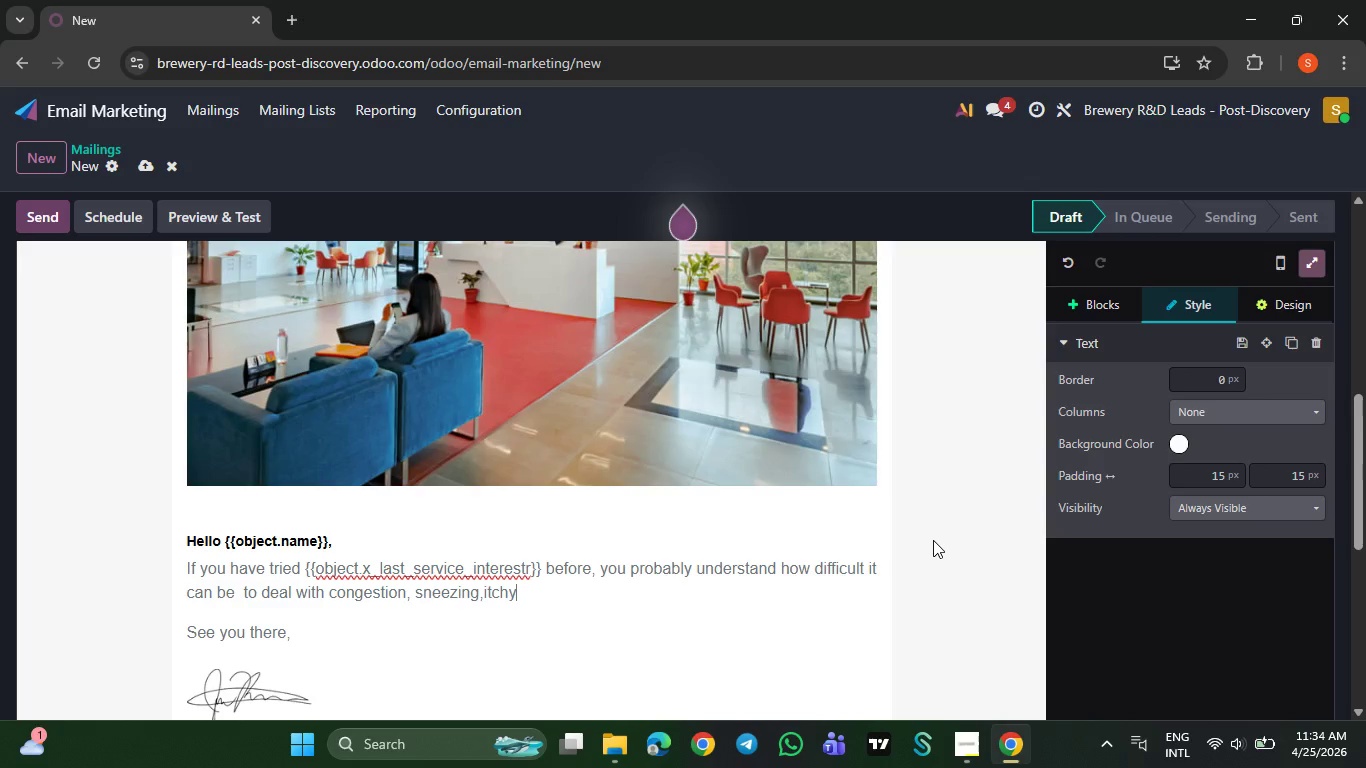 
key(Space)
 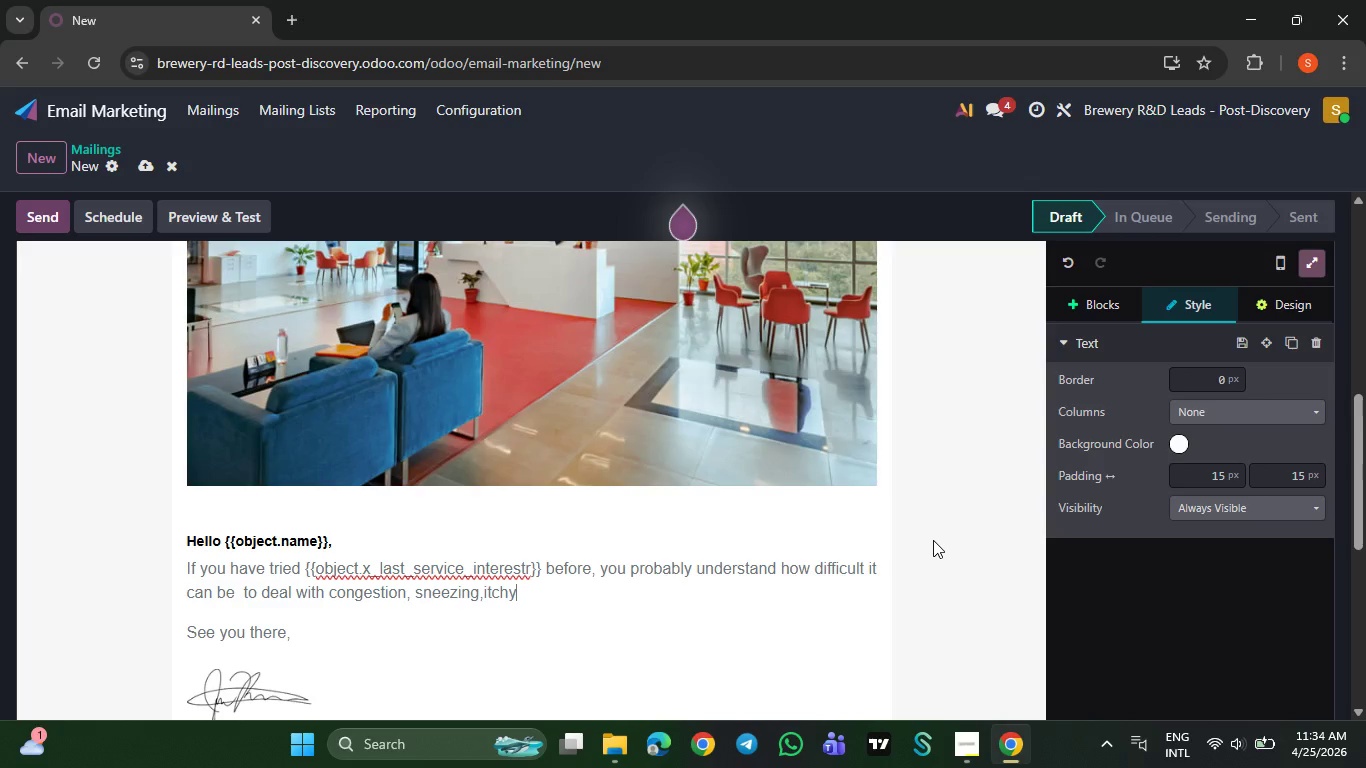 
hold_key(key=ArrowRight, duration=0.75)
 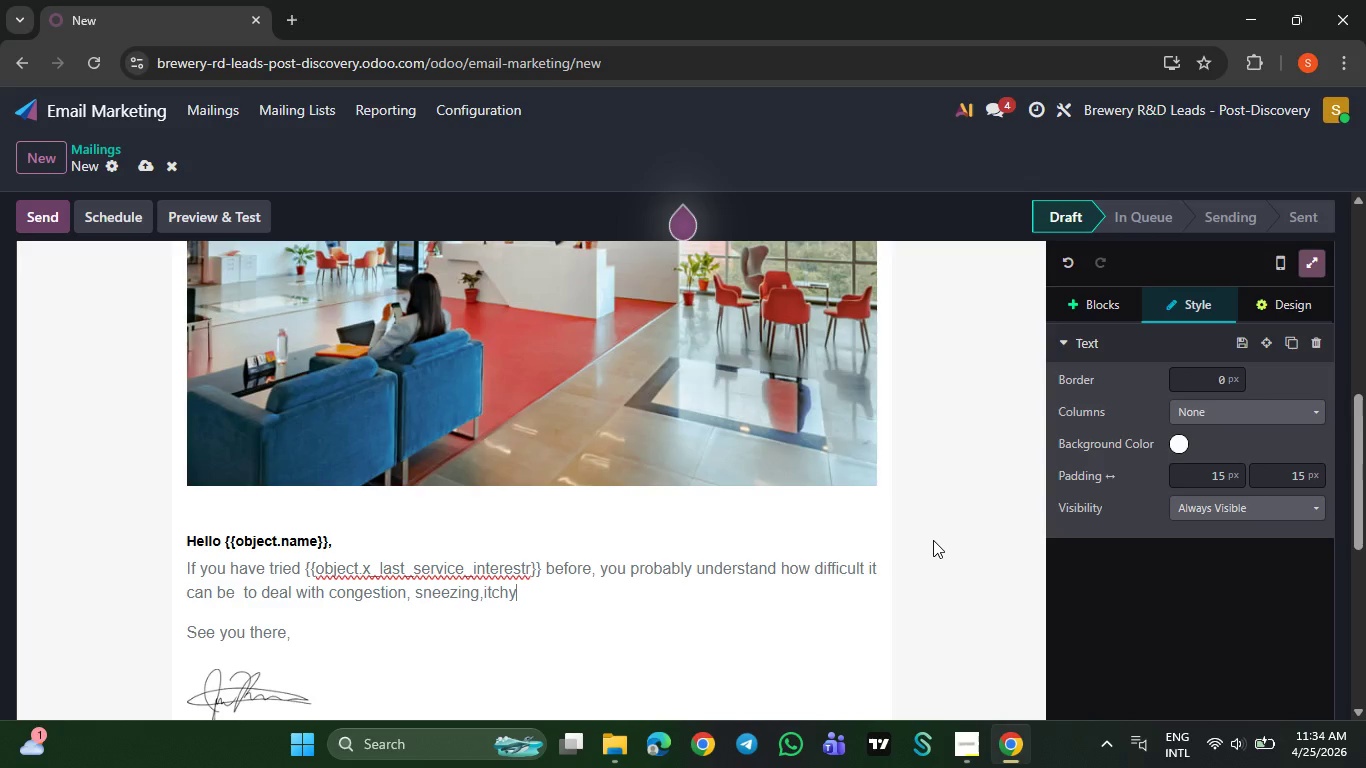 
key(ArrowRight)
 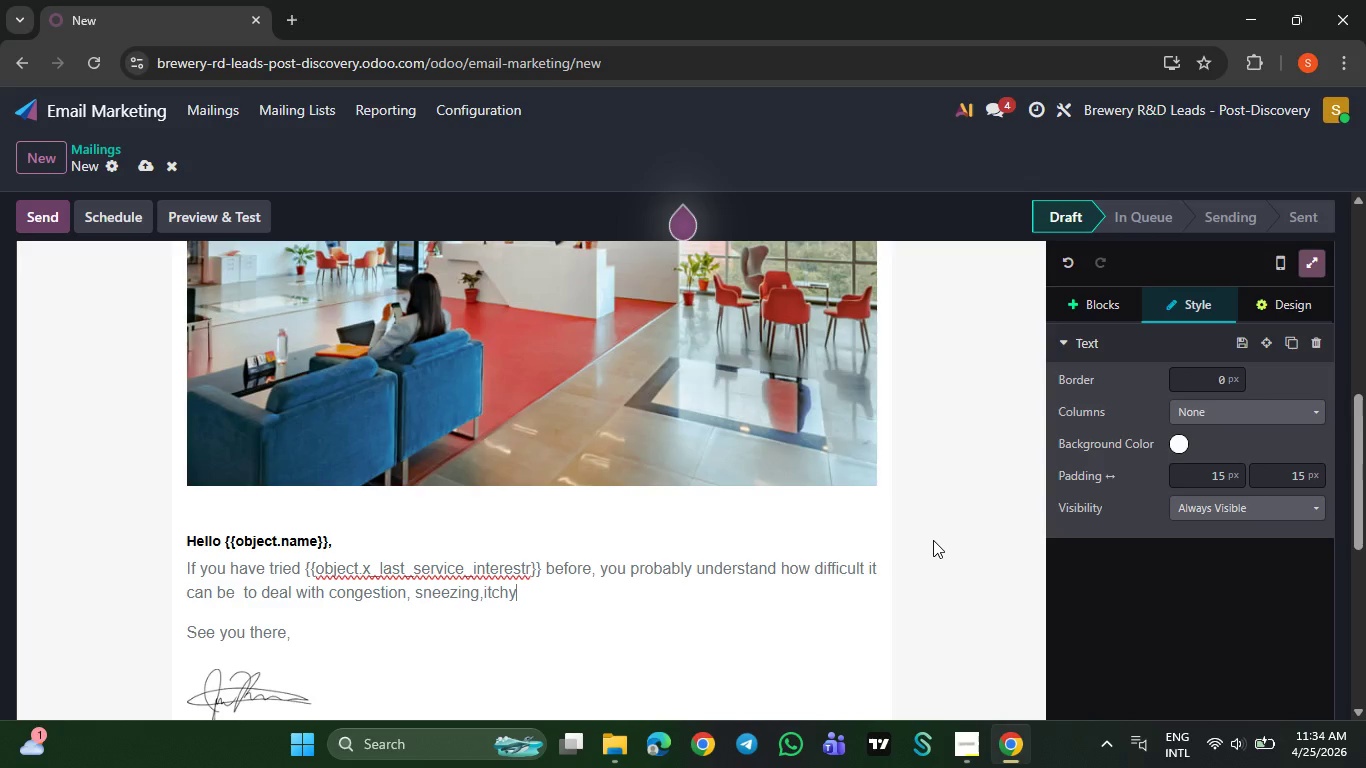 
key(ArrowRight)
 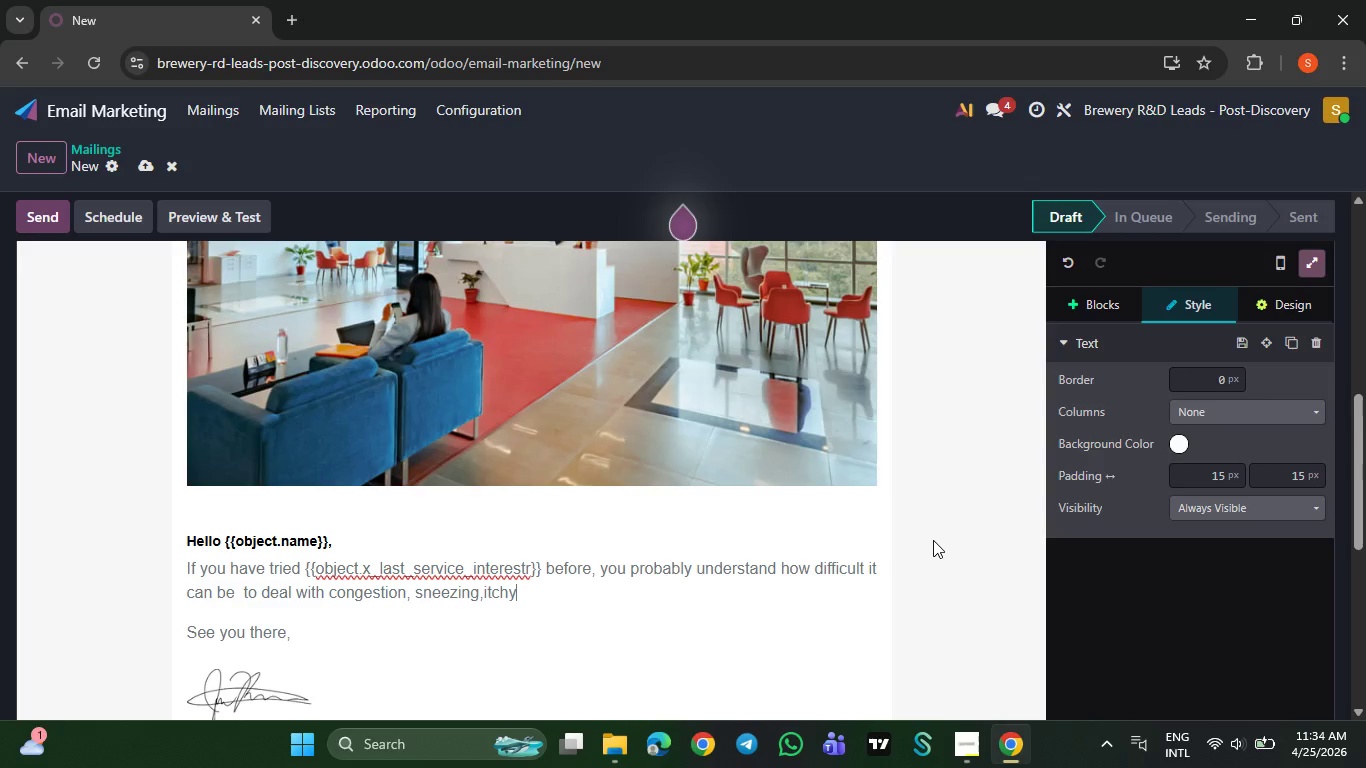 
key(ArrowRight)
 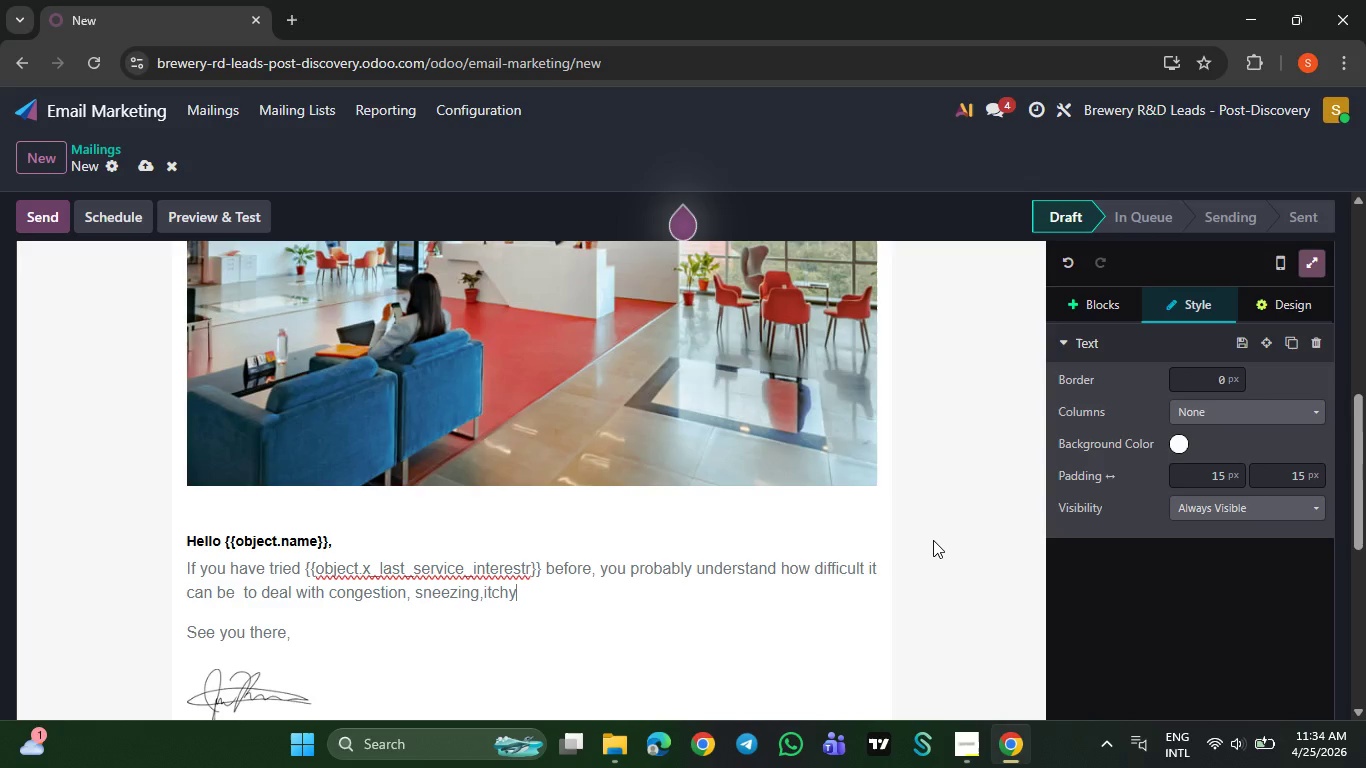 
key(ArrowRight)
 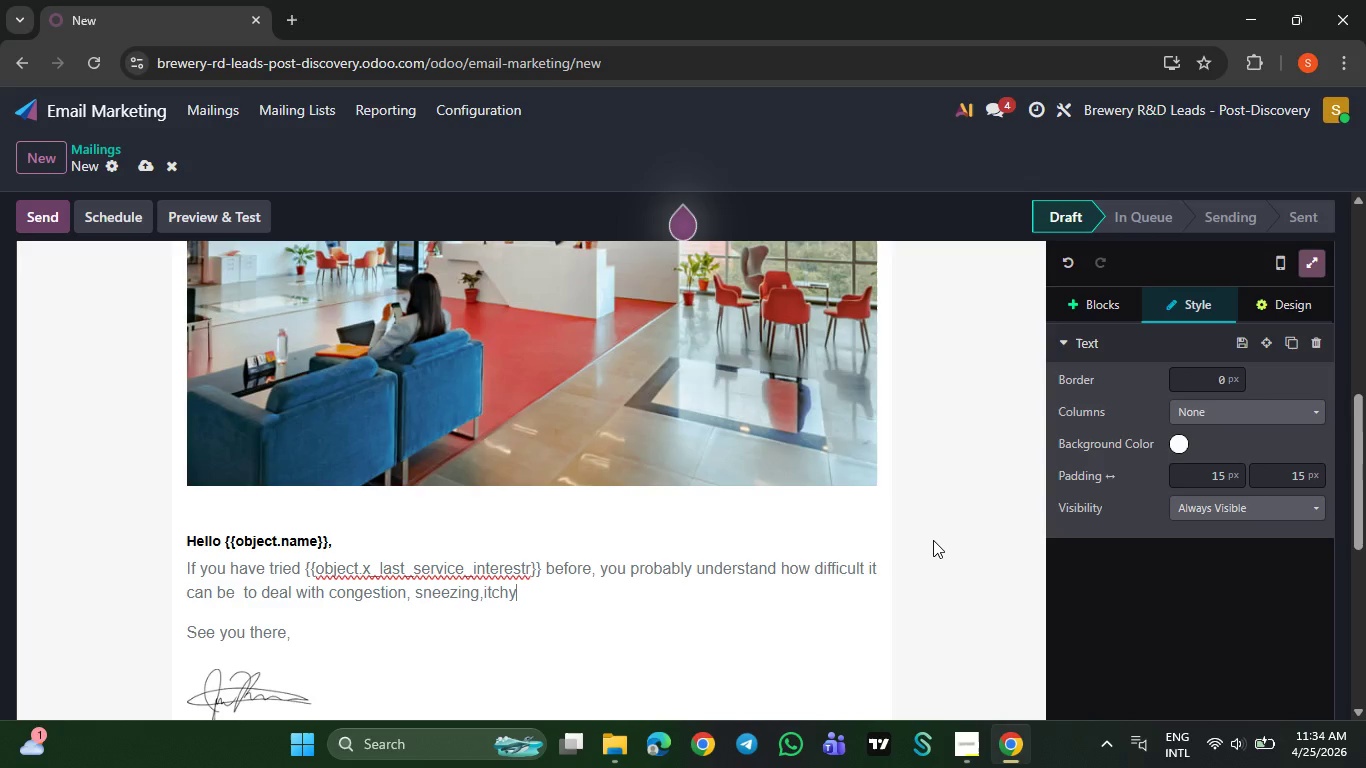 
key(ArrowRight)
 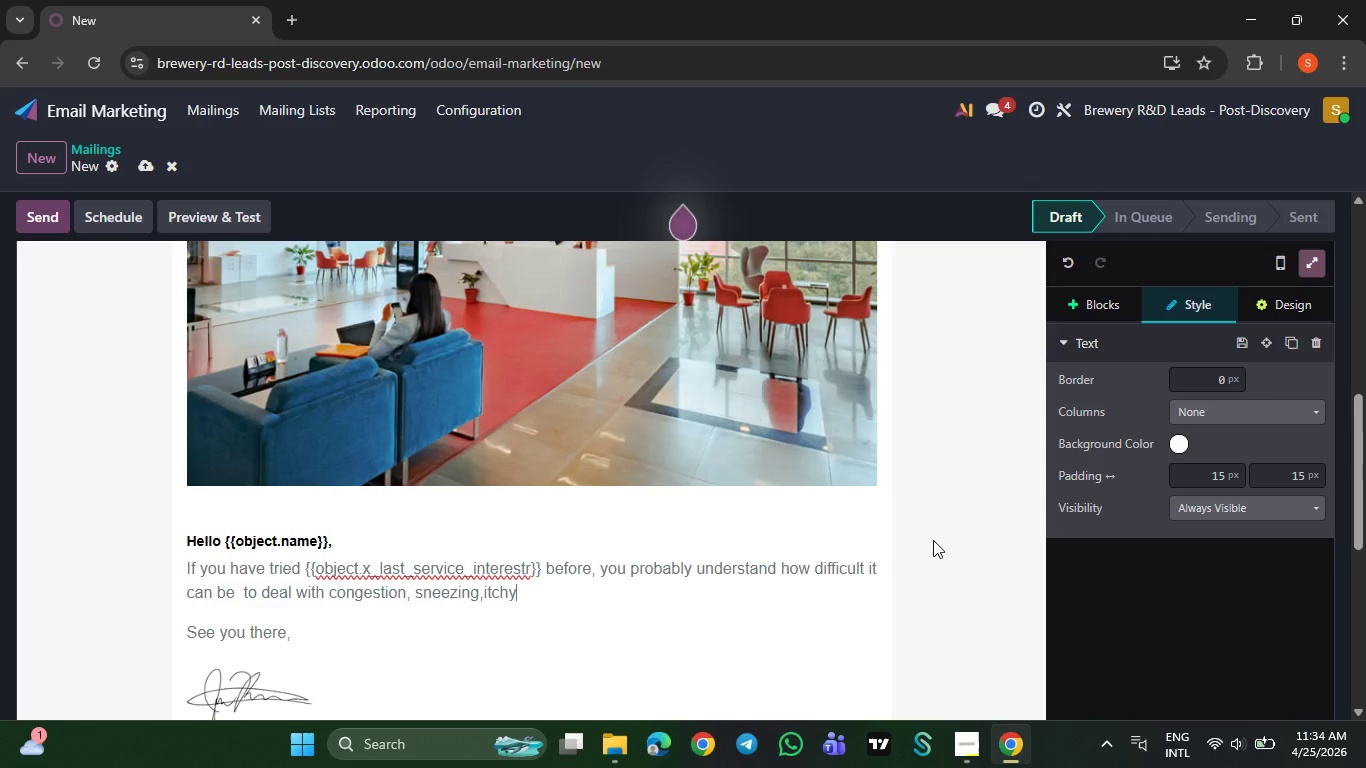 
key(ArrowRight)
 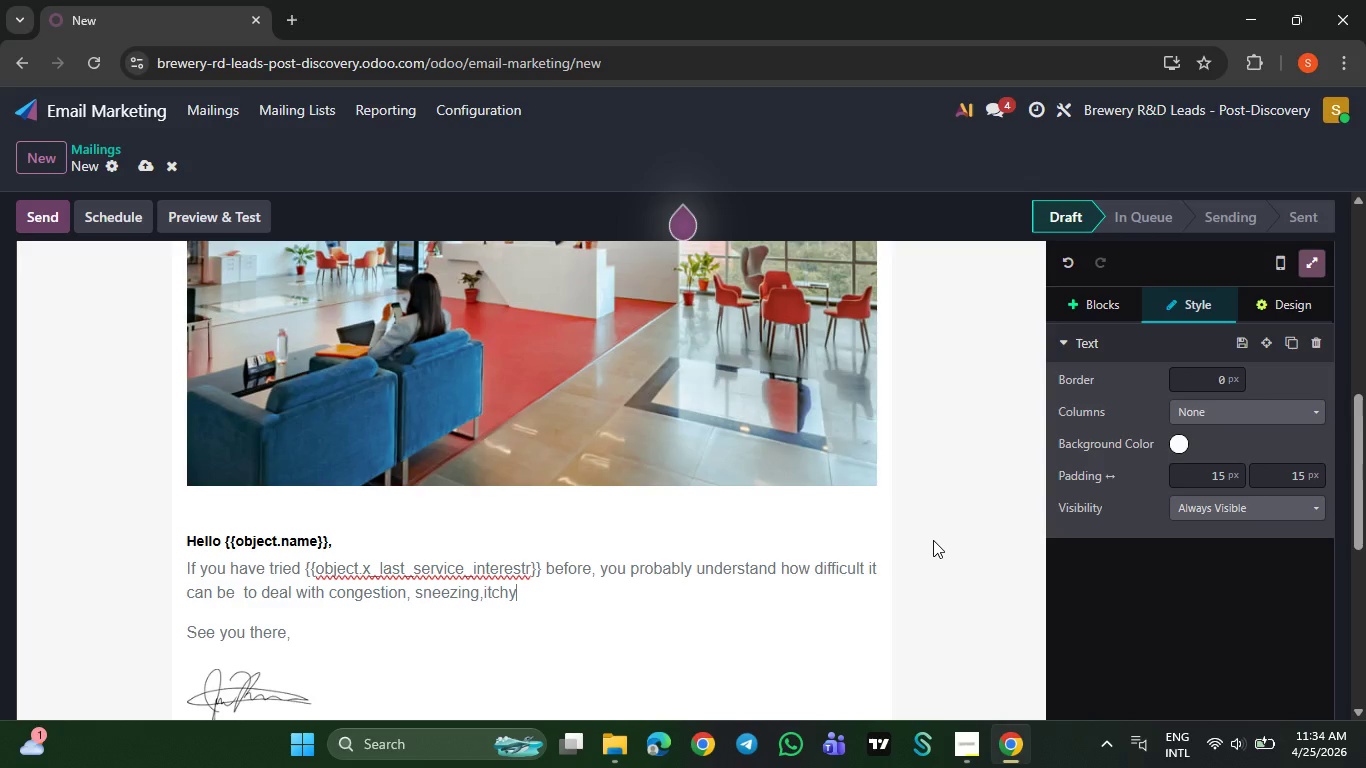 
key(ArrowRight)
 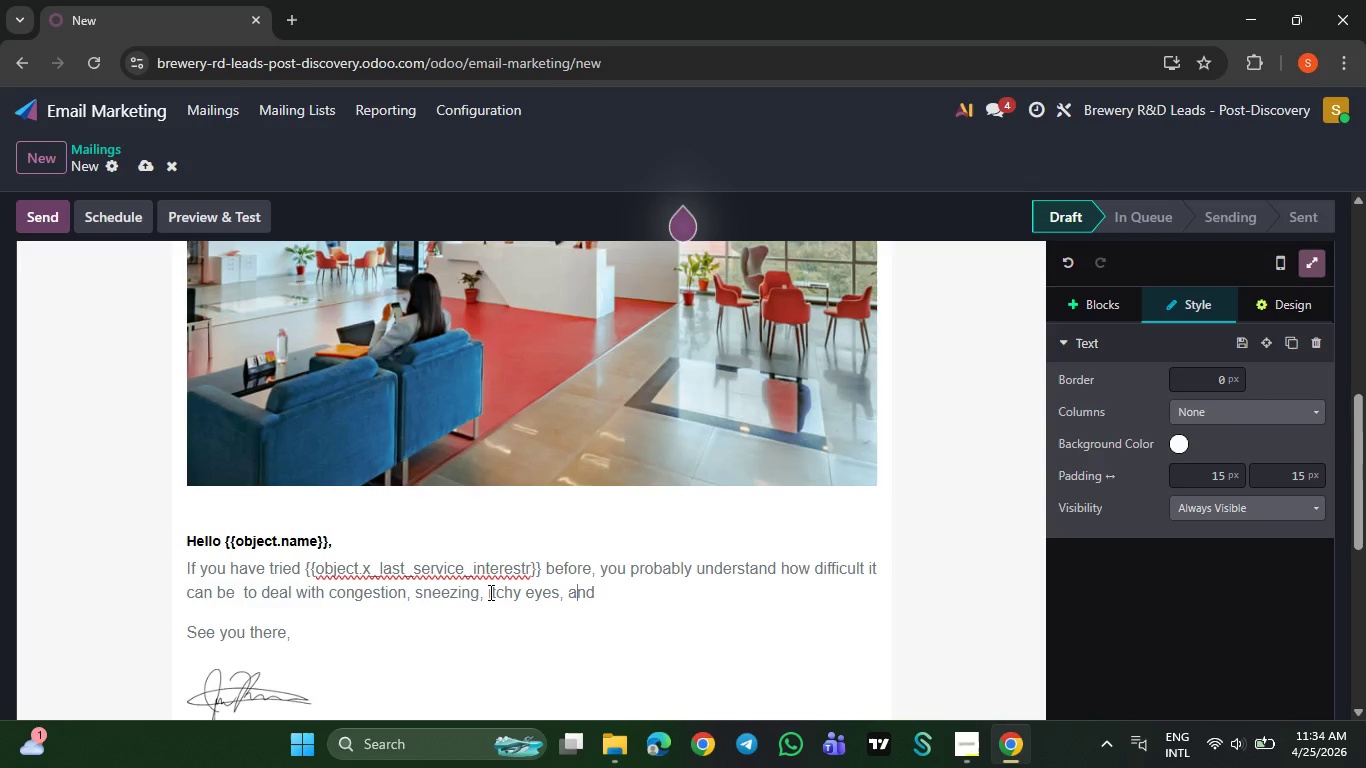 
type(sinus pressure during seas)
 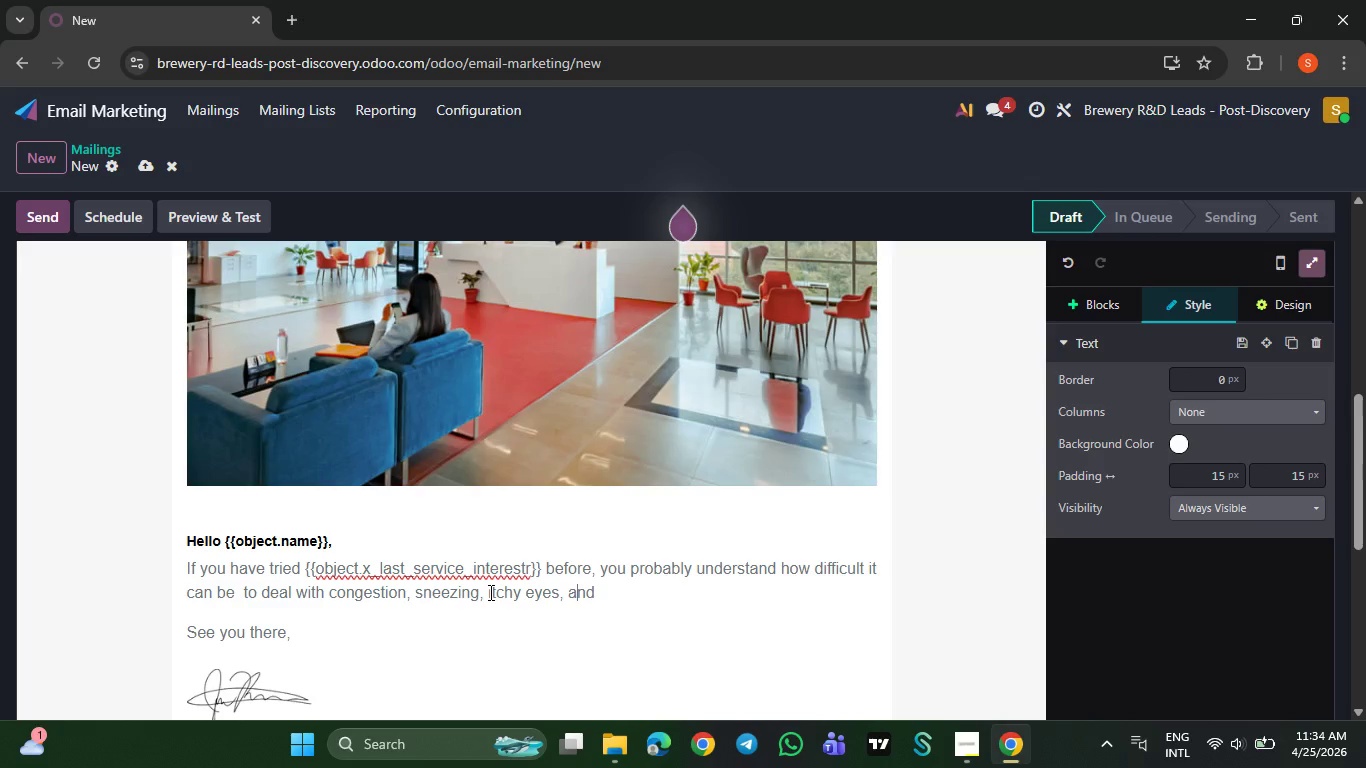 
type(onal changes.)
 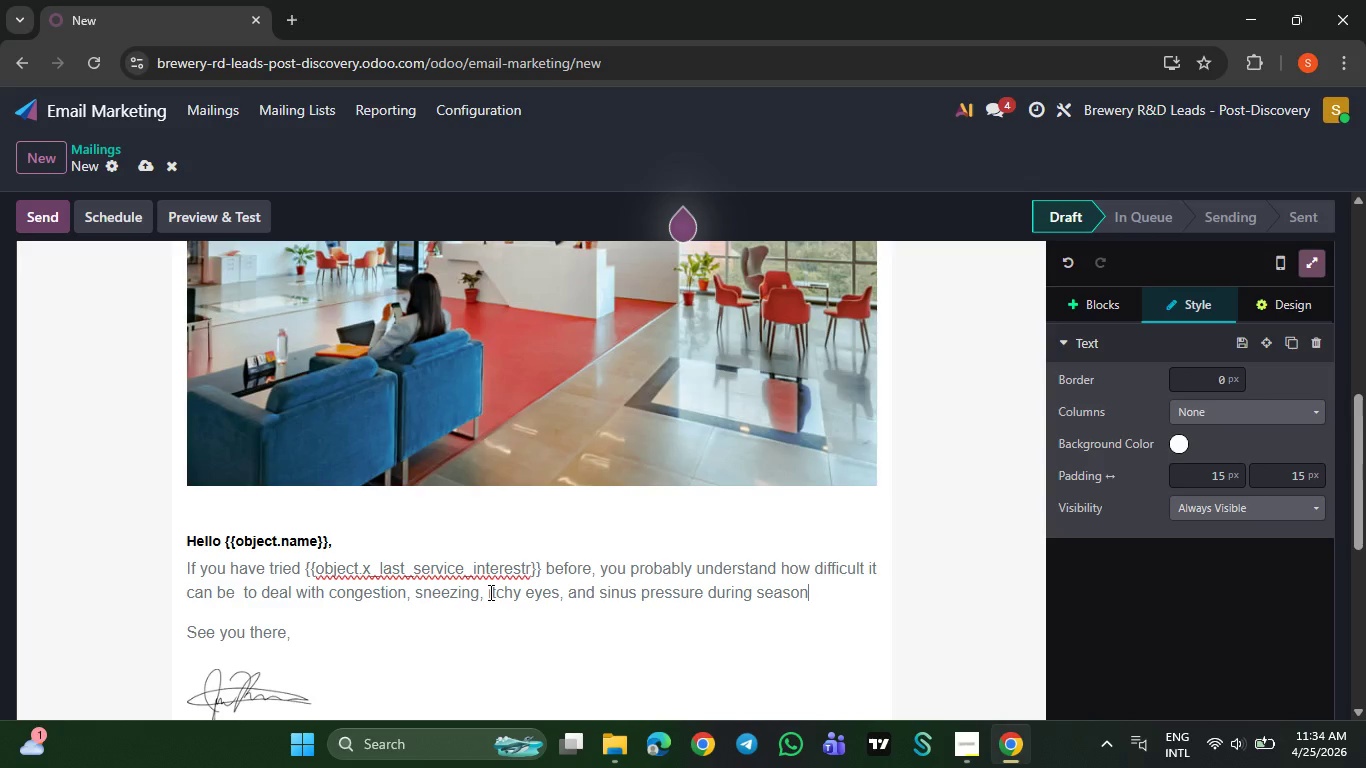 
key(Enter)
 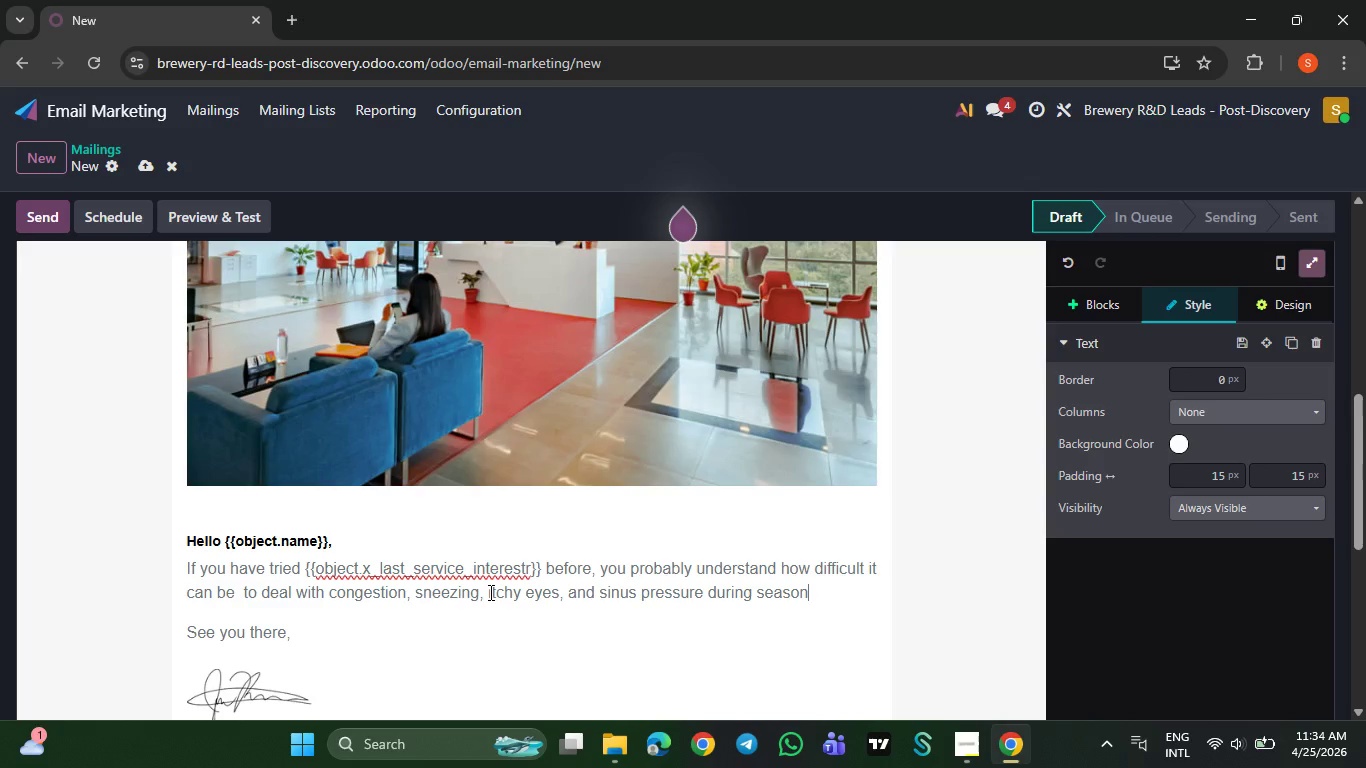 
type(Most over)
 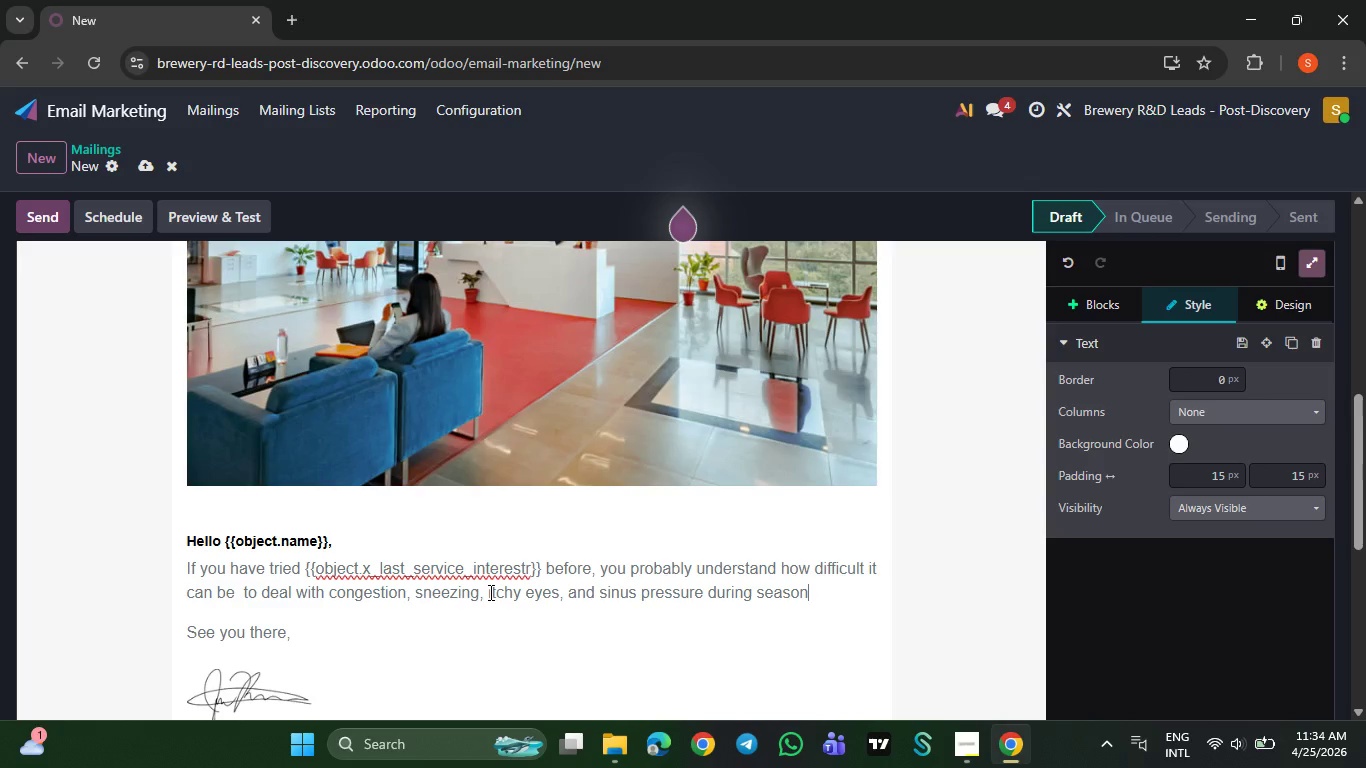 
type(-the-)
 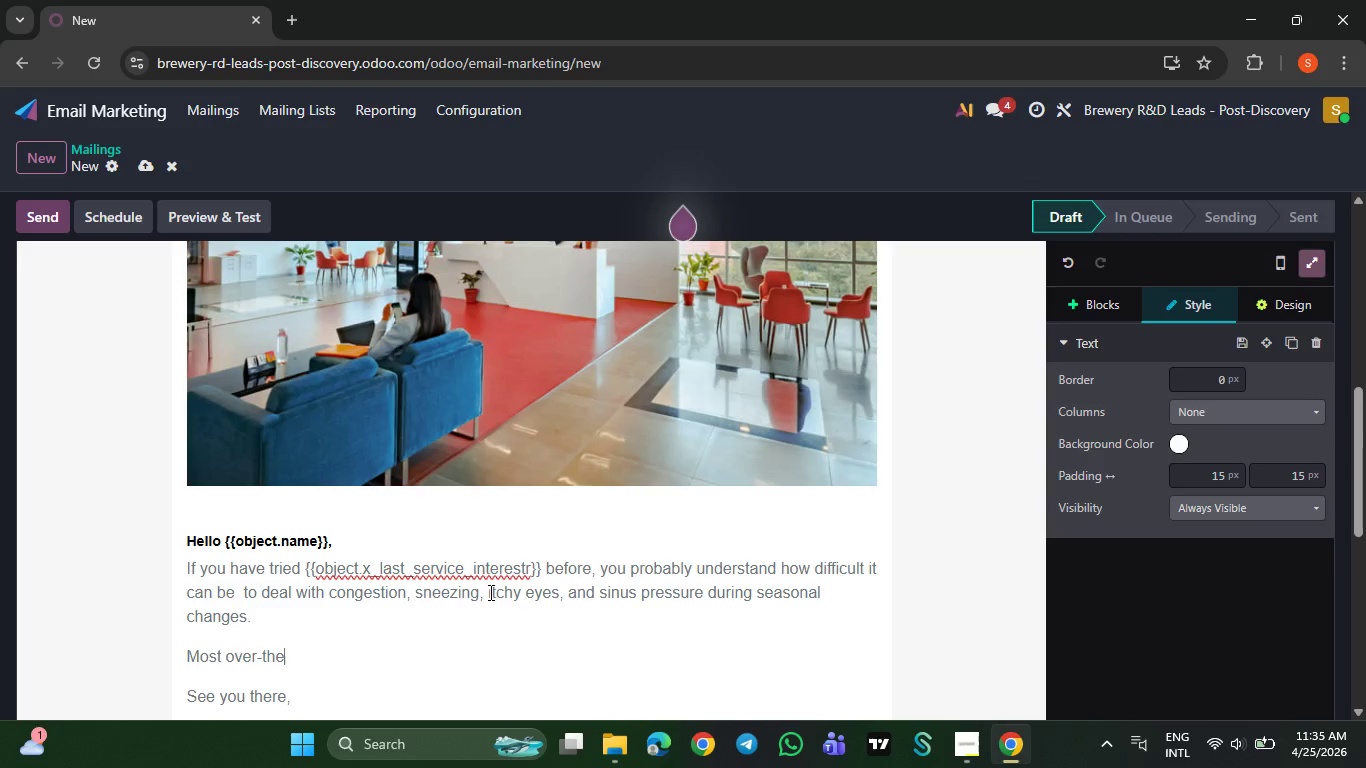 
type(counter treatments are ger)
key(Backspace)
type(ared)
 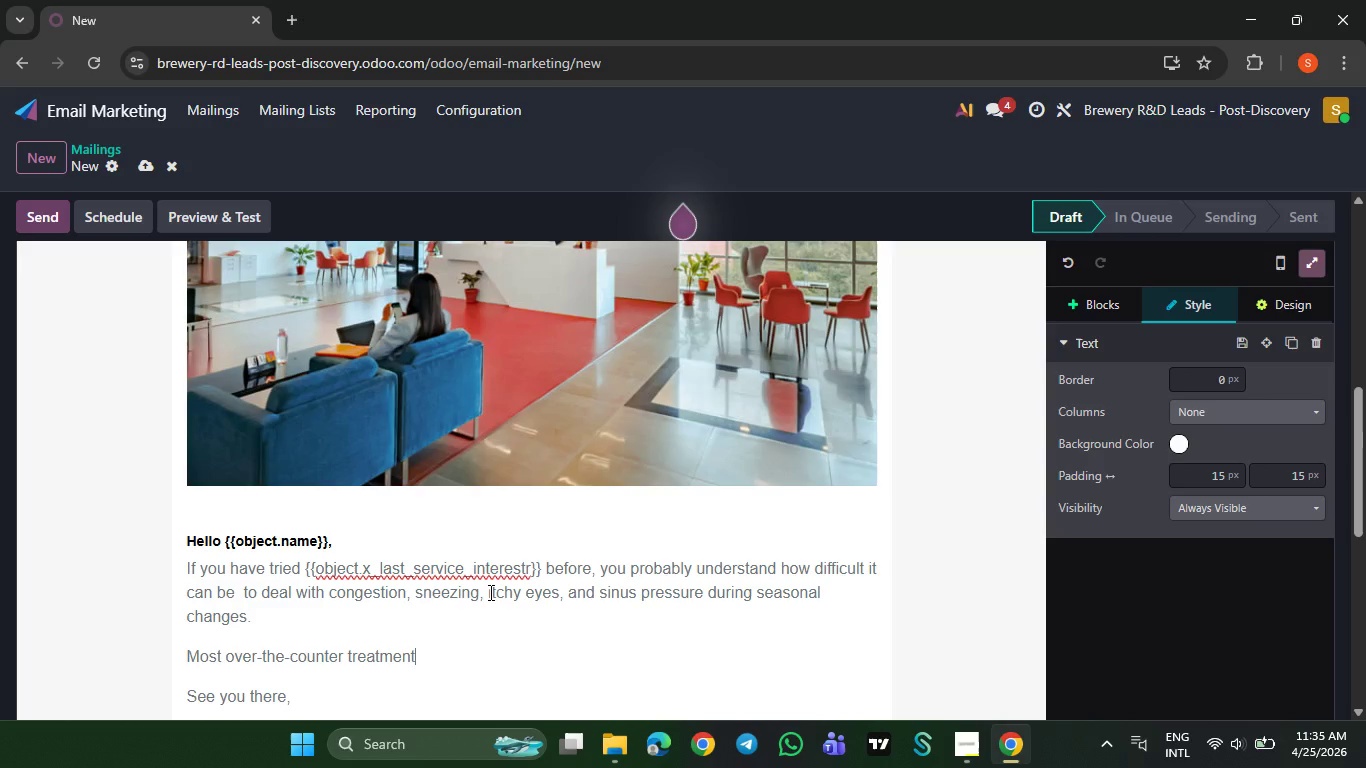 
type( towards suppressing )
 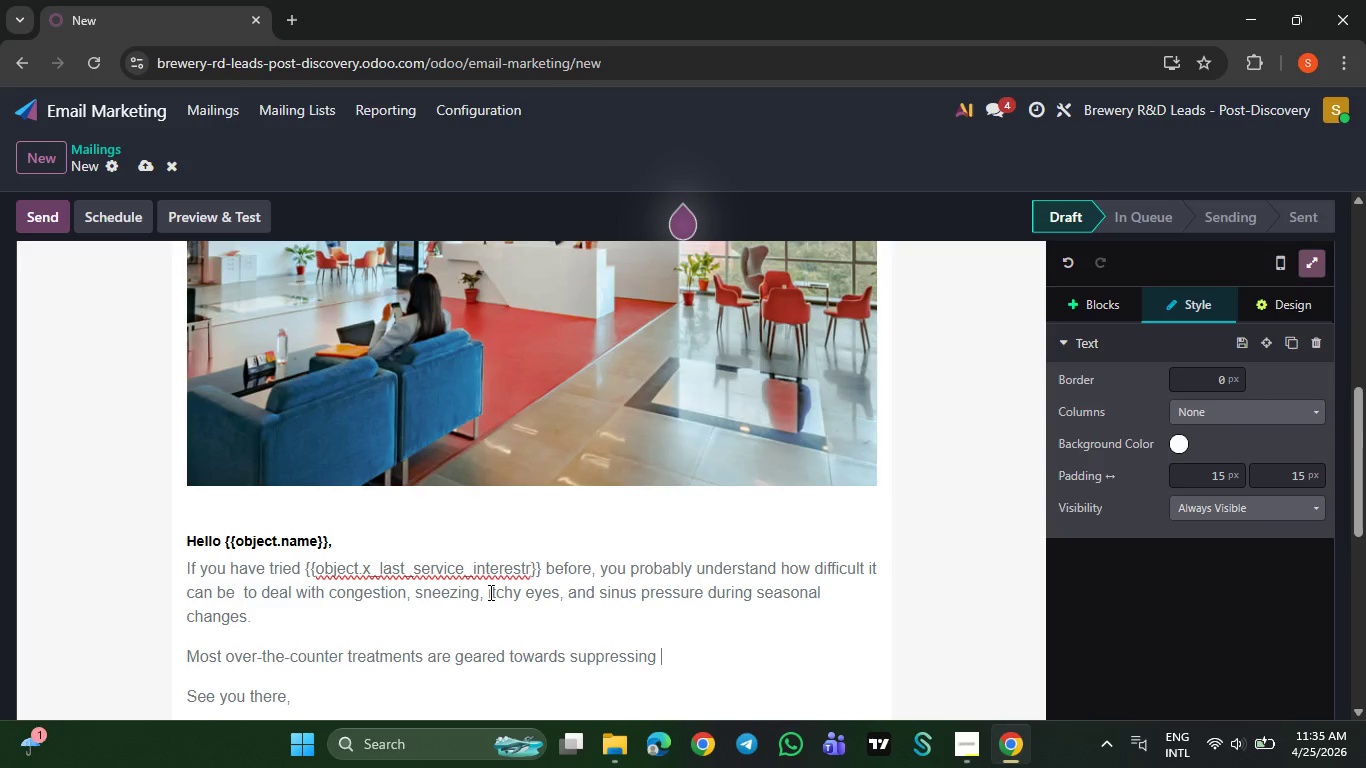 
wait(7.78)
 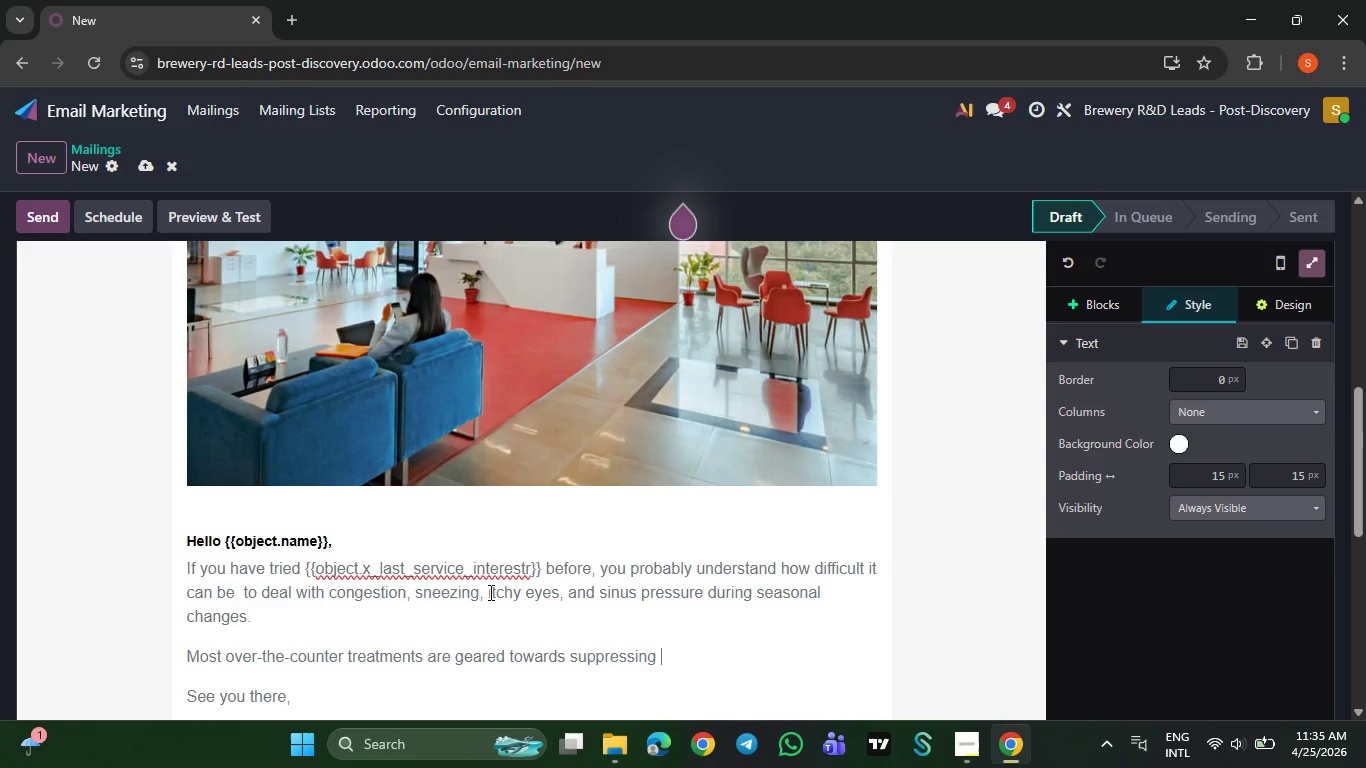 
type(the sympotoms however, what's causing your body to react)
 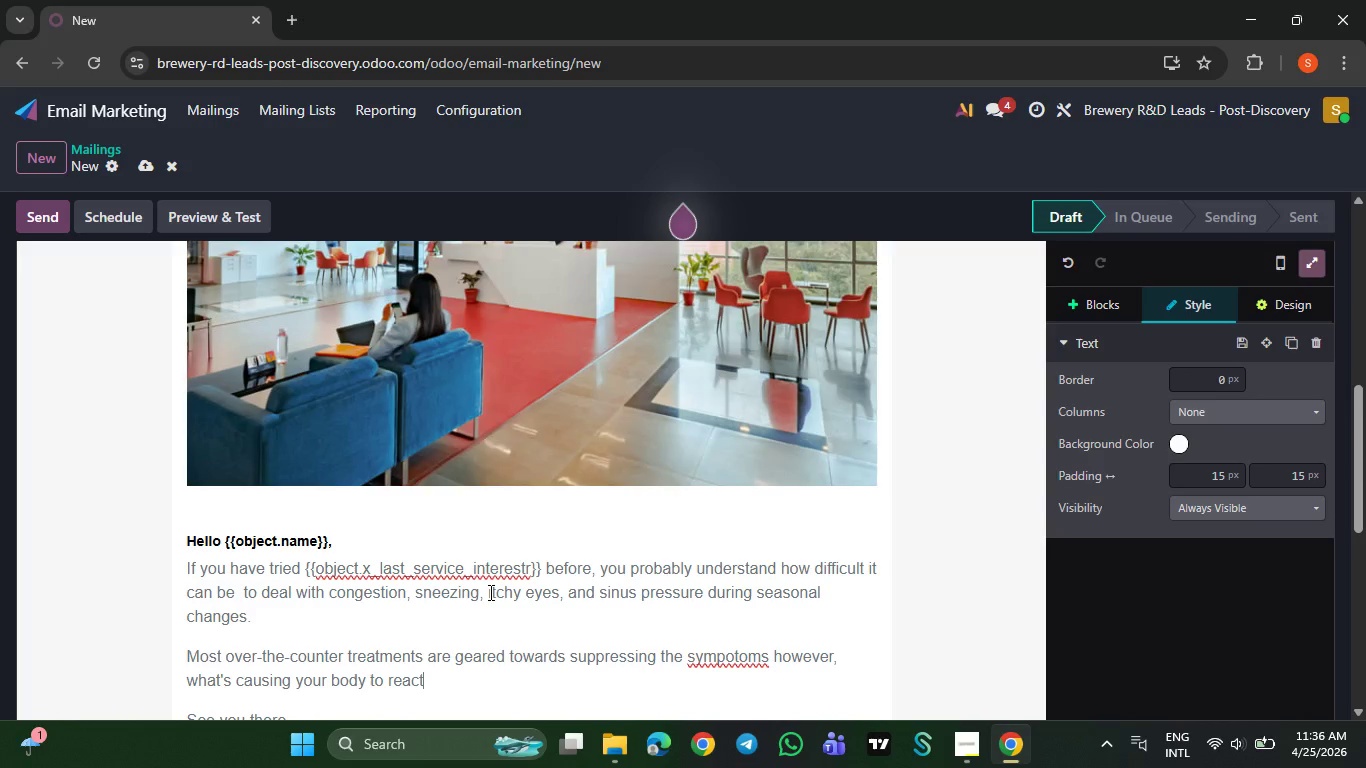 
left_click([733, 660])
 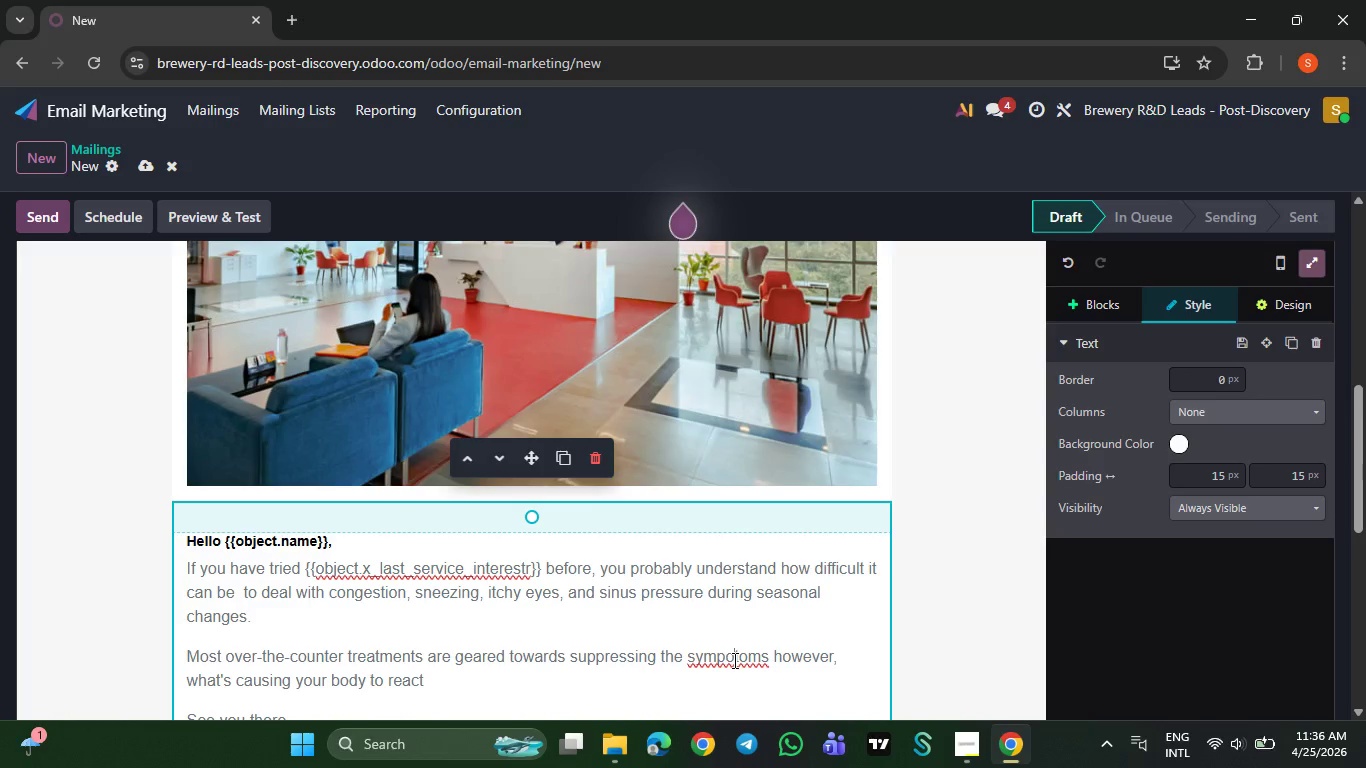 
right_click([733, 660])
 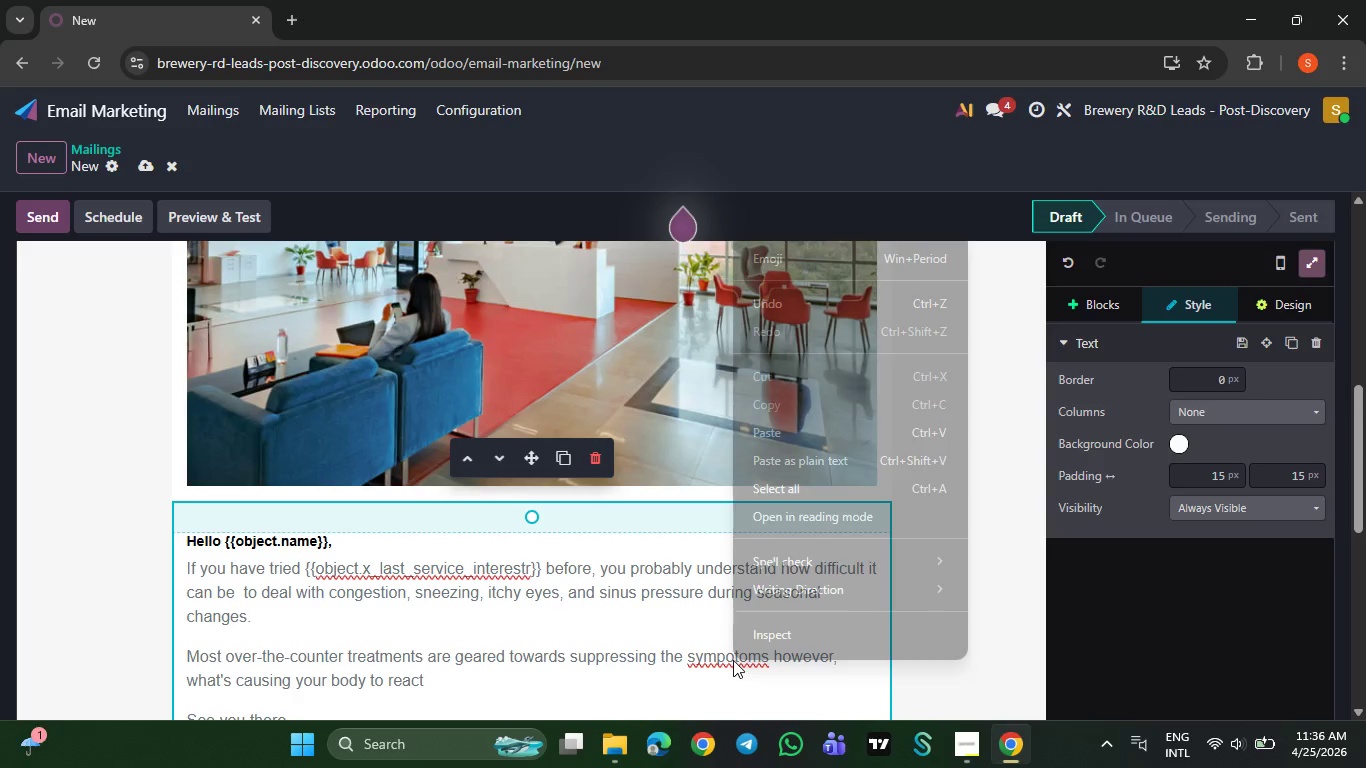 
left_click([733, 660])
 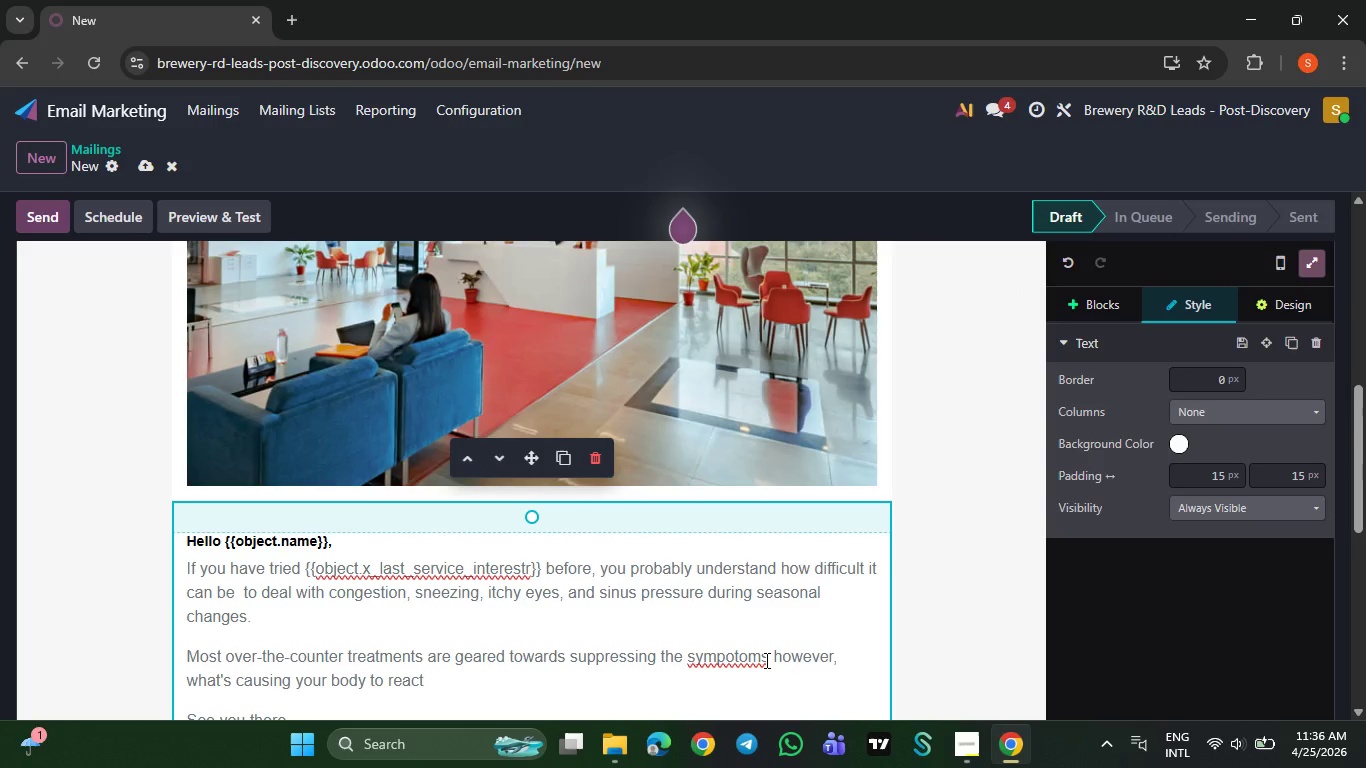 
left_click([765, 660])
 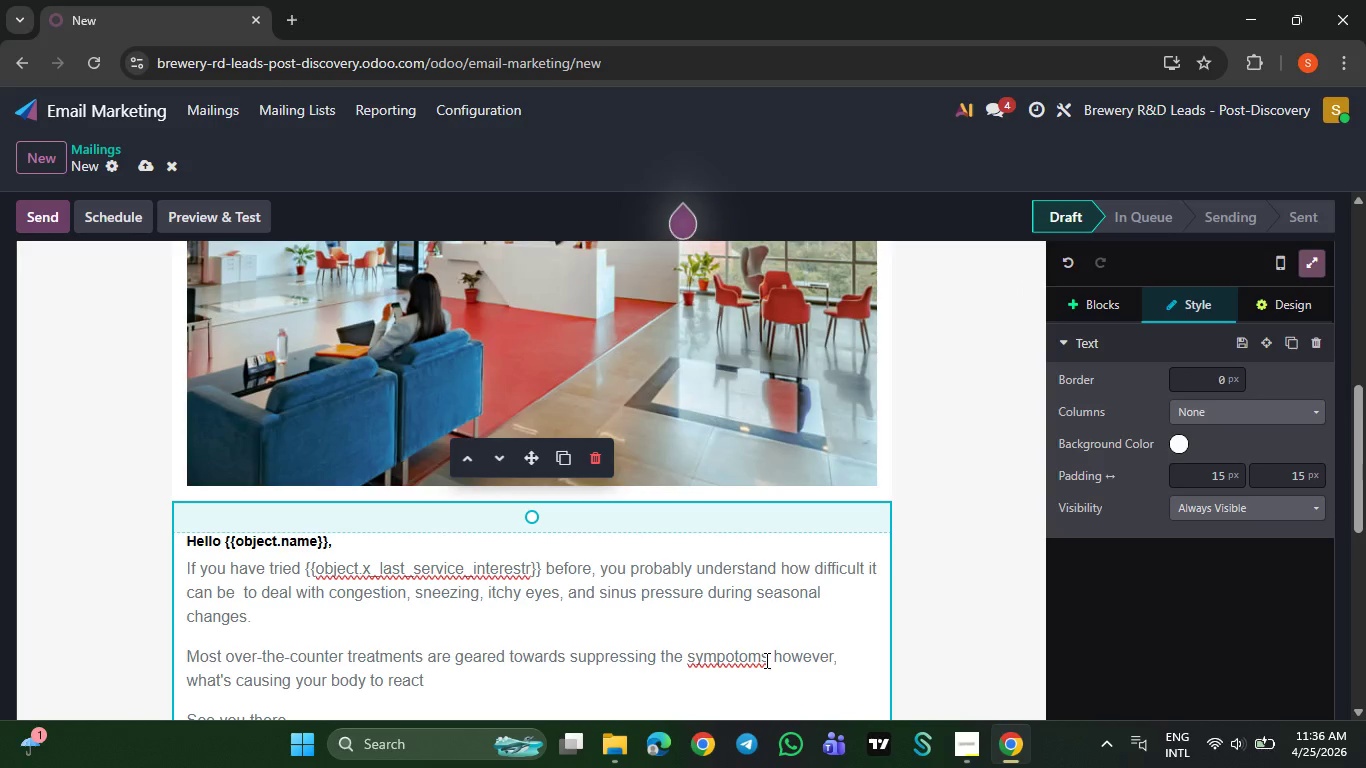 
key(Backspace)
key(Backspace)
key(Backspace)
key(Backspace)
key(Backspace)
type(toms)
 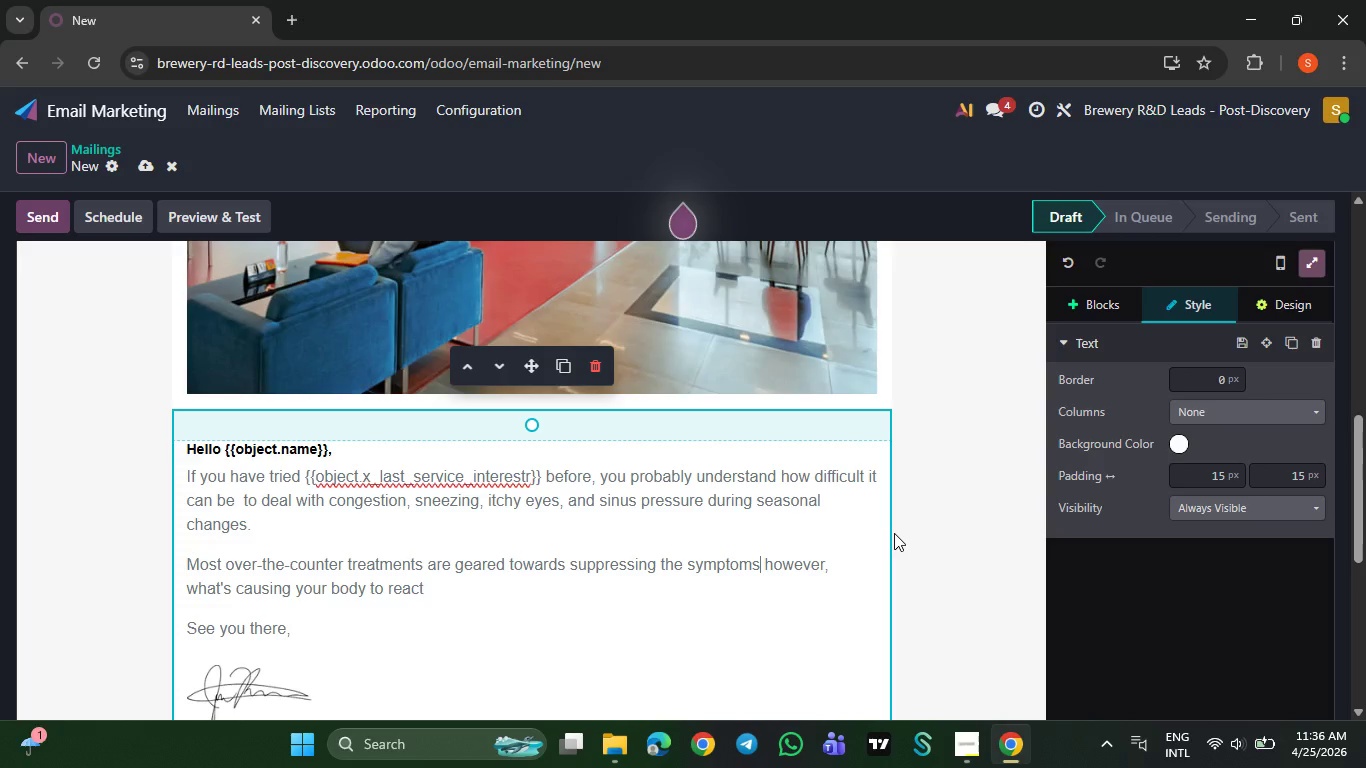 
left_click([452, 575])
 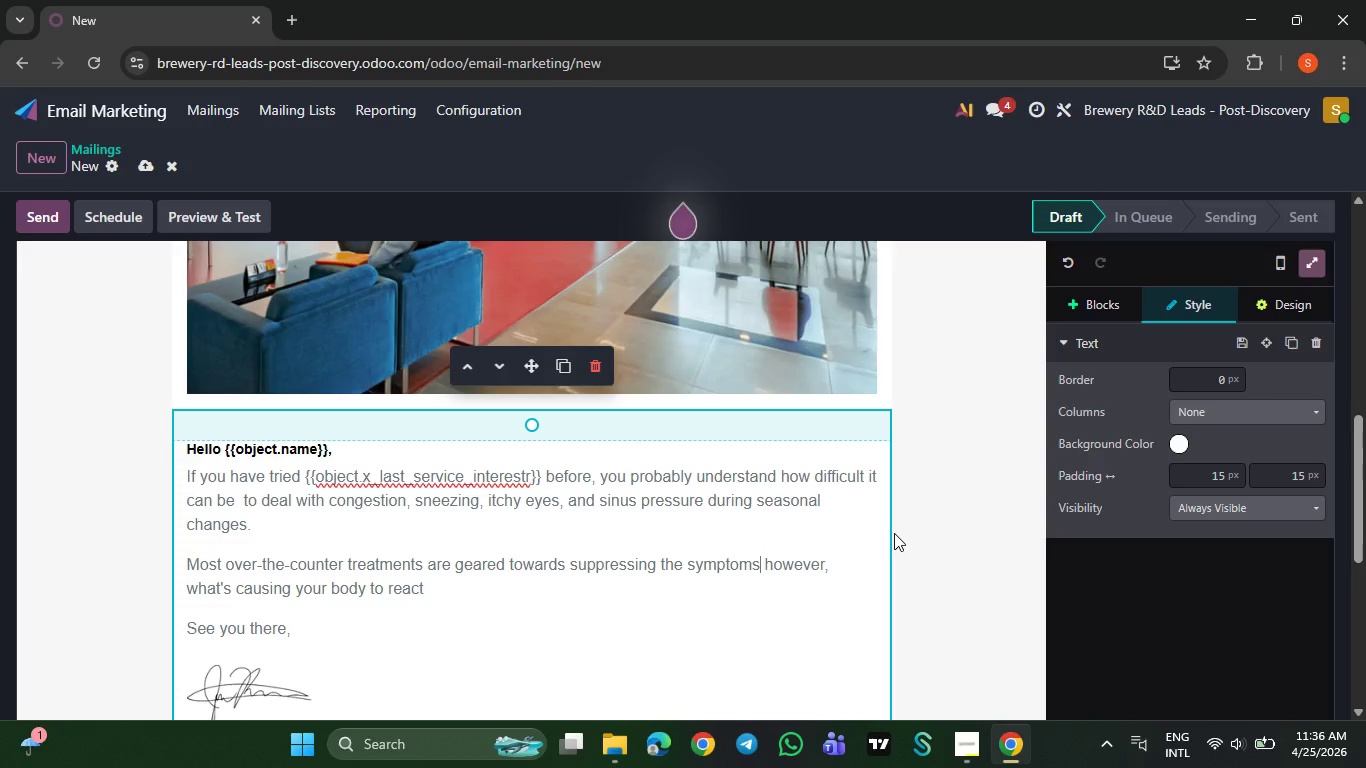 
type( in this way is never addressed.)
 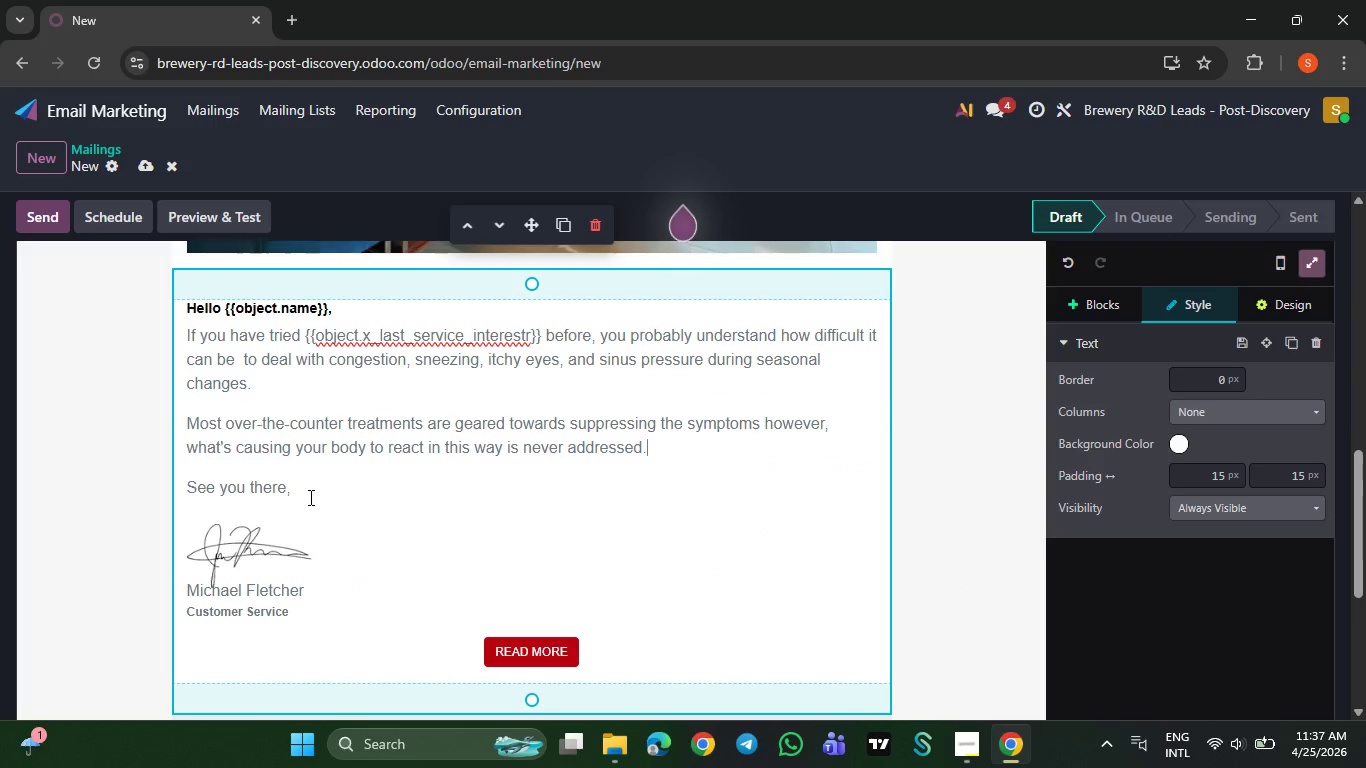 
wait(5.5)
 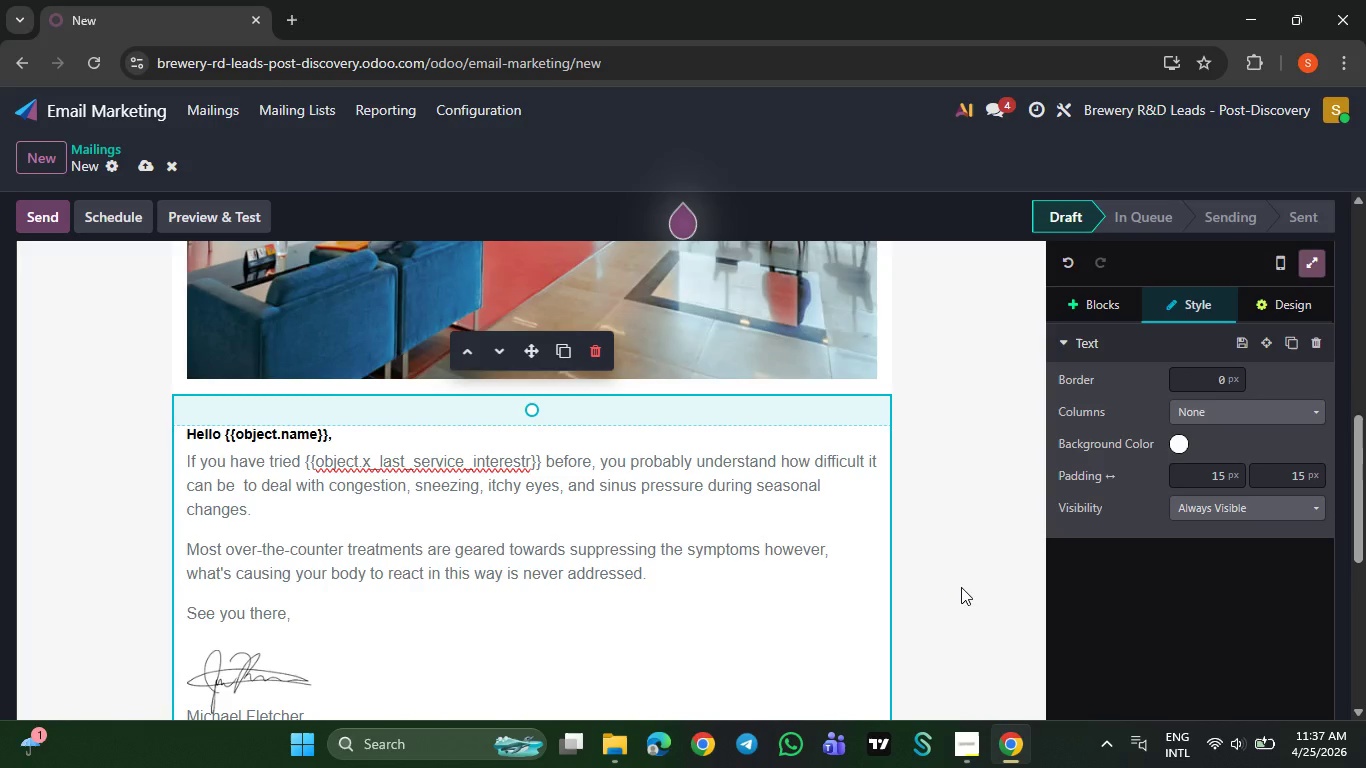 
left_click_drag(start_coordinate=[309, 491], to_coordinate=[151, 474])
 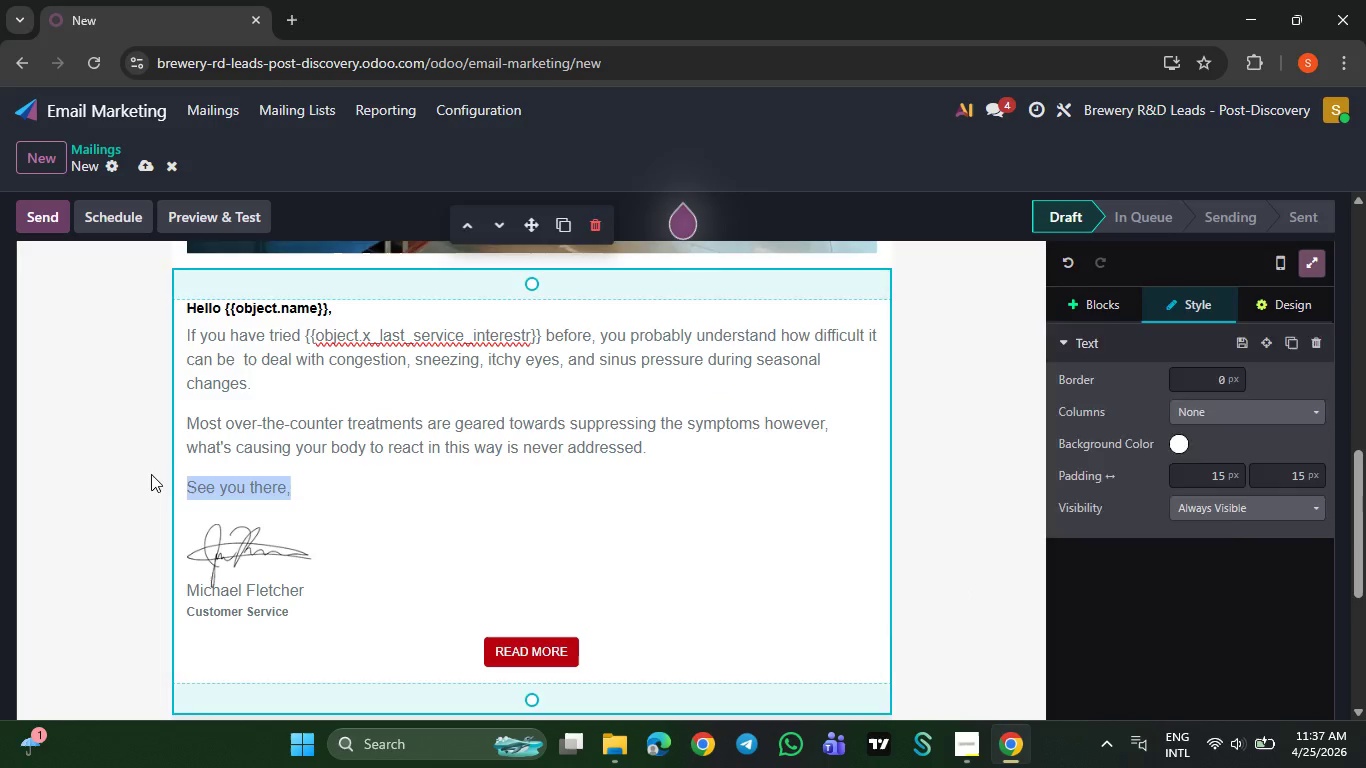 
key(Backspace)
type(Seasonal llergies could be the fi)
key(Backspace)
type(ollowing )
key(Backspace)
type(:)
 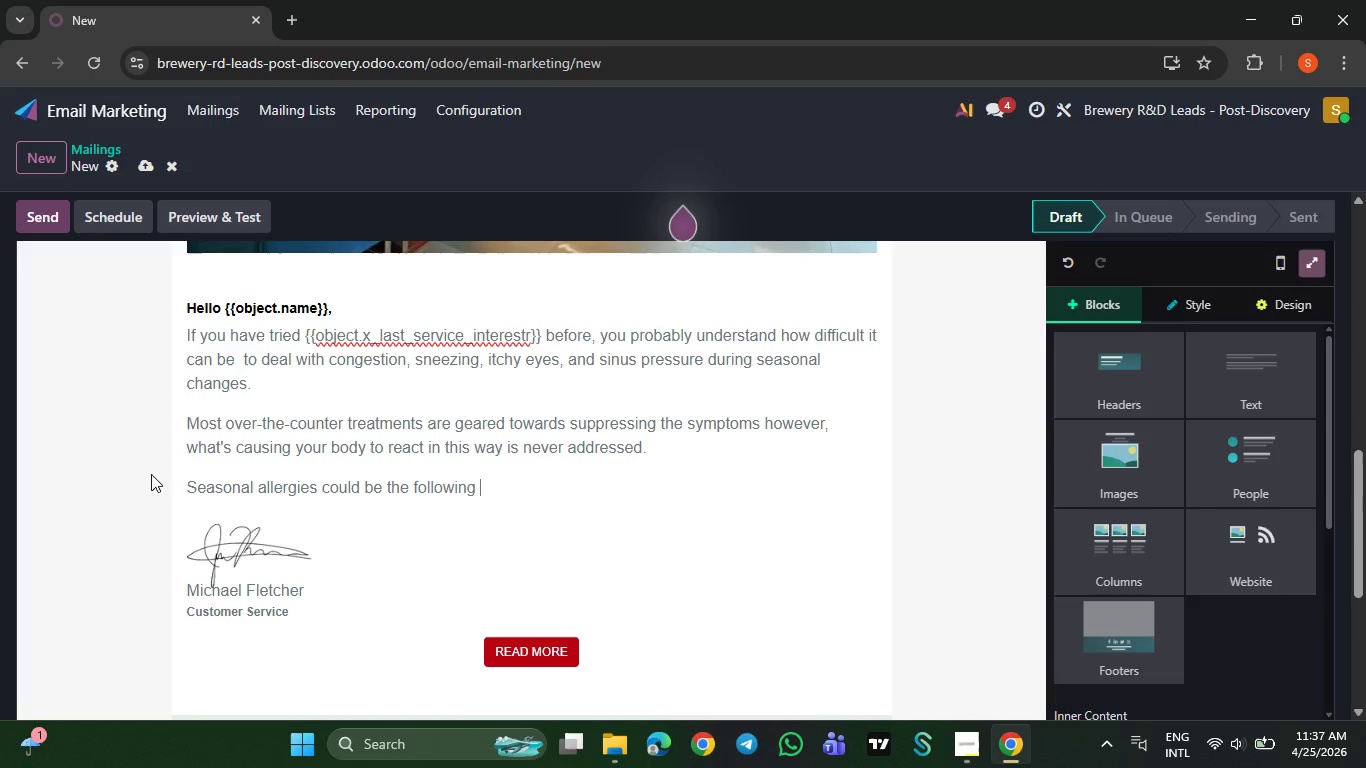 
 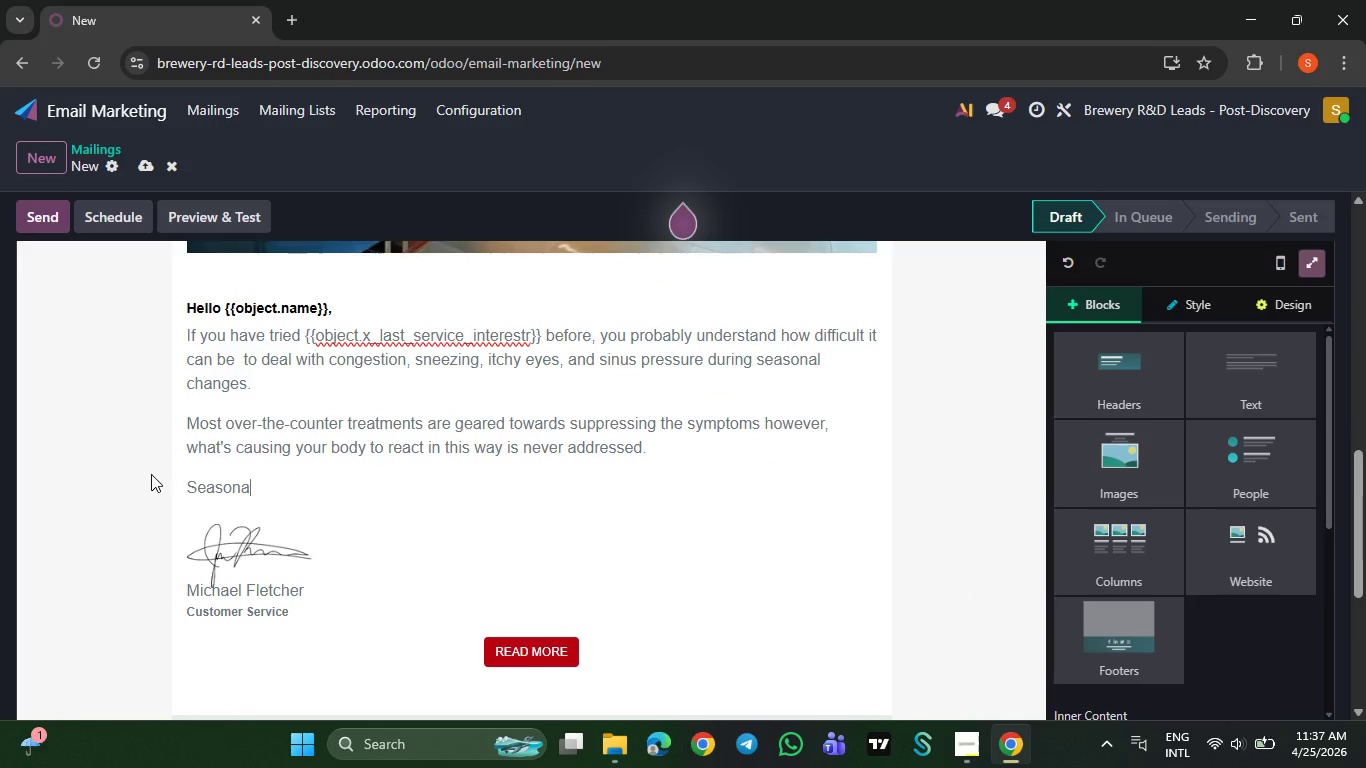 
key(Enter)
 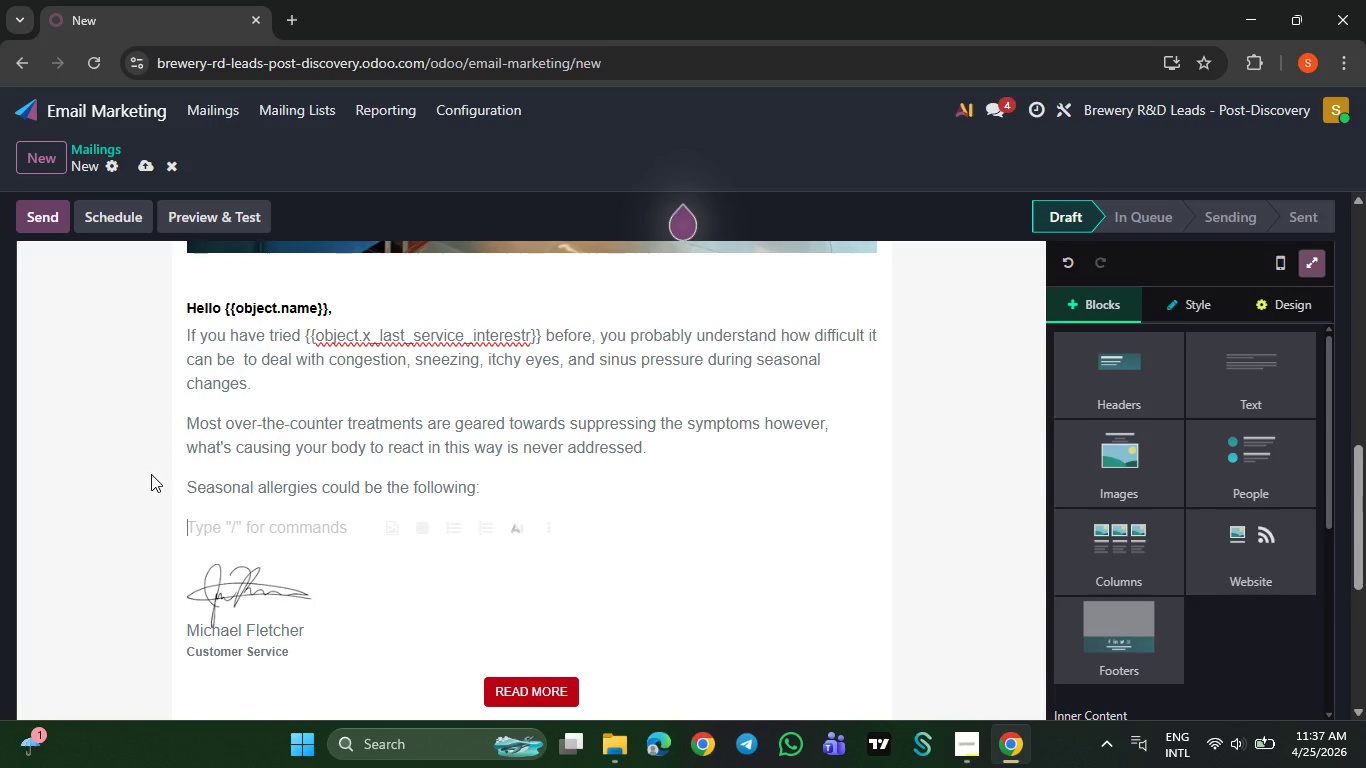 
type(An)
 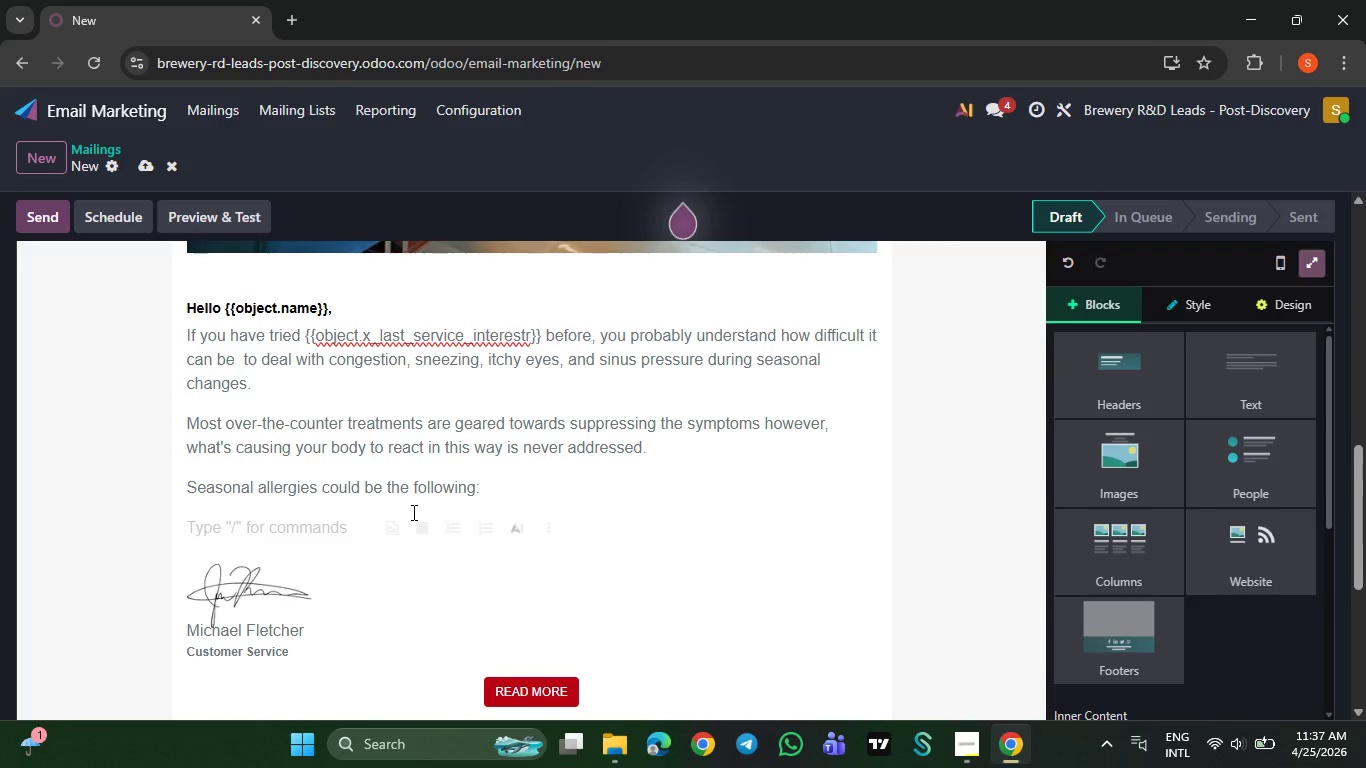 
type( immune imbalance)
 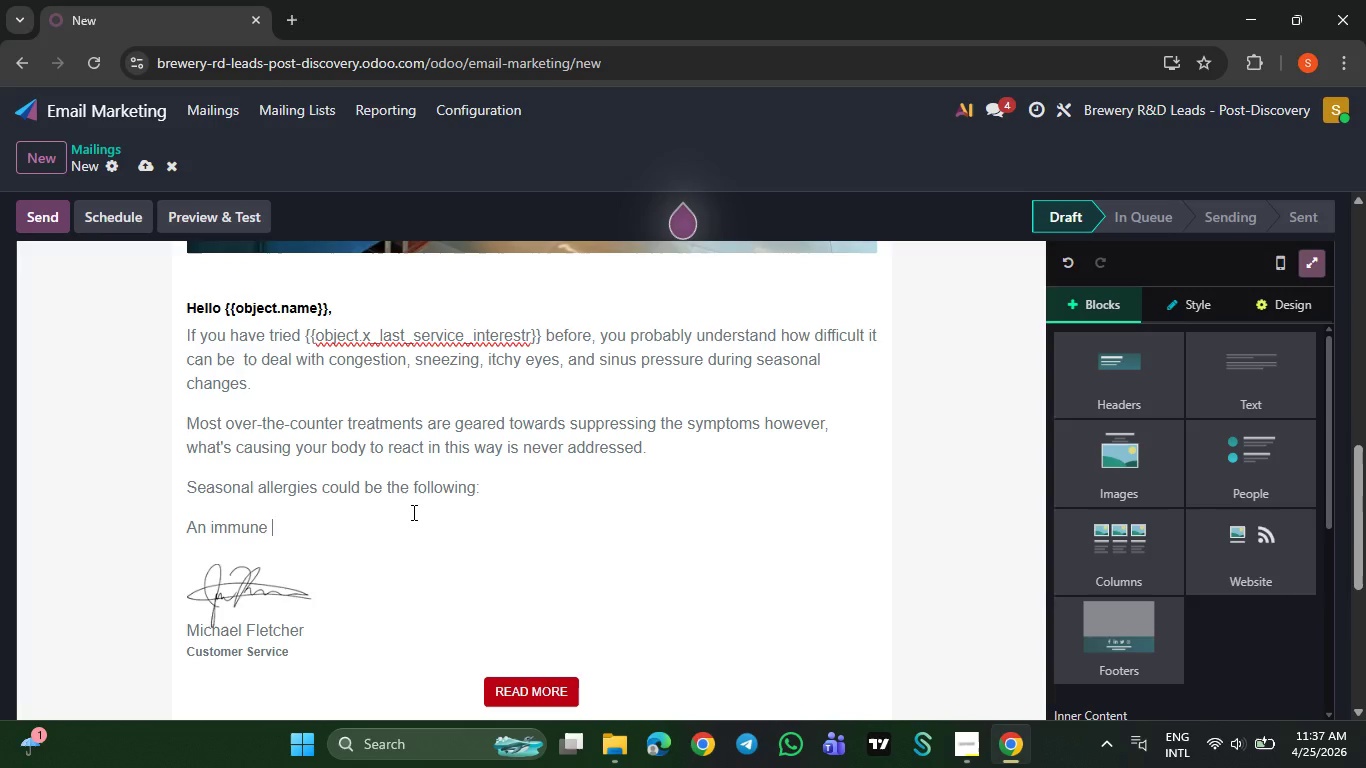 
key(Enter)
 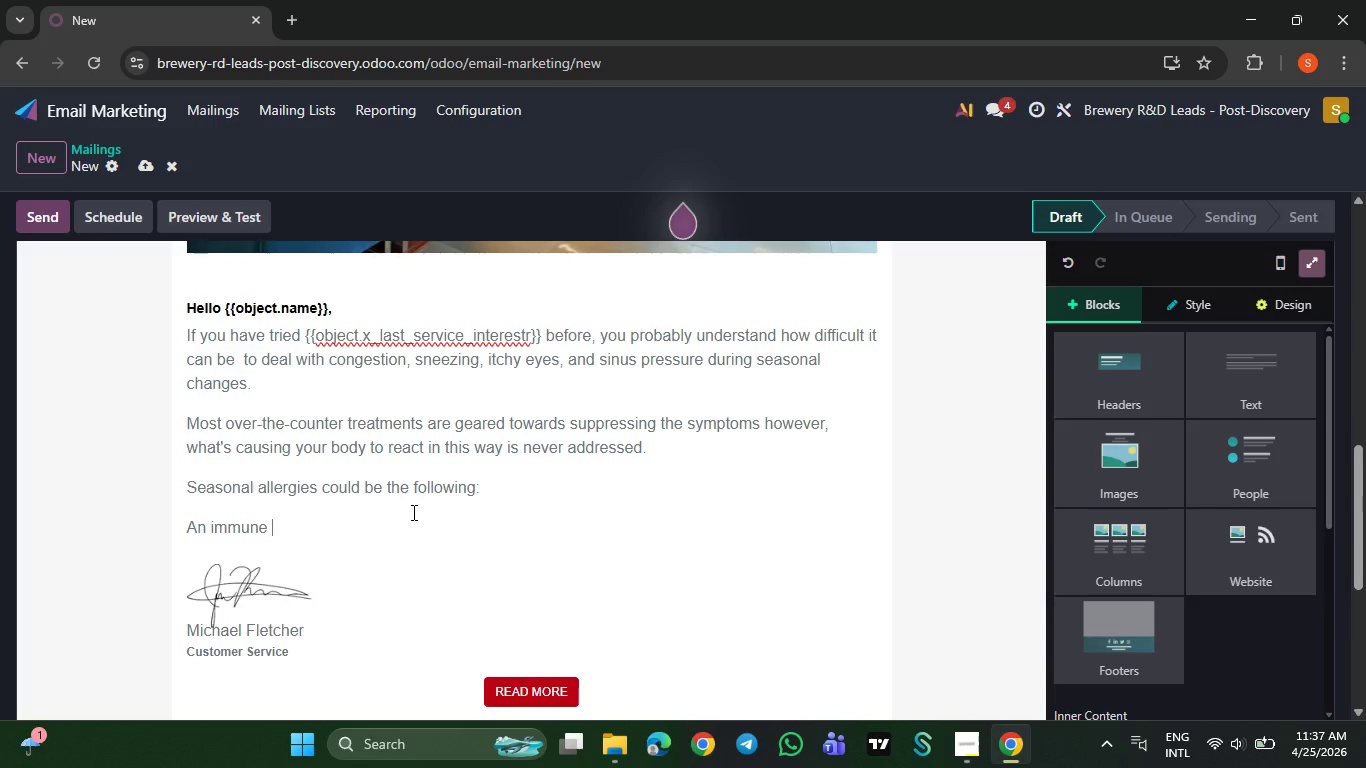 
type(Ch)
key(Backspace)
key(Backspace)
key(Backspace)
key(NumpadEnter)
 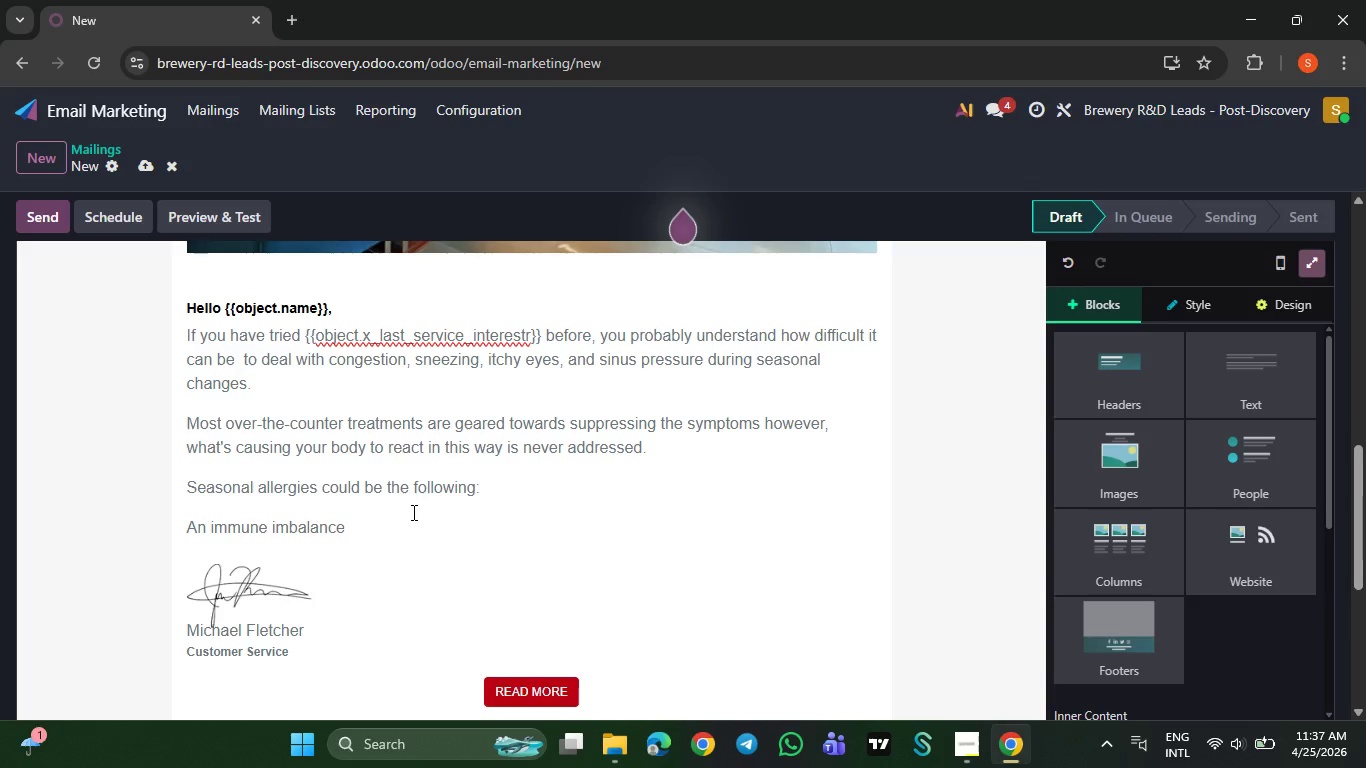 
type(Chronic in )
key(Backspace)
type(flammation)
 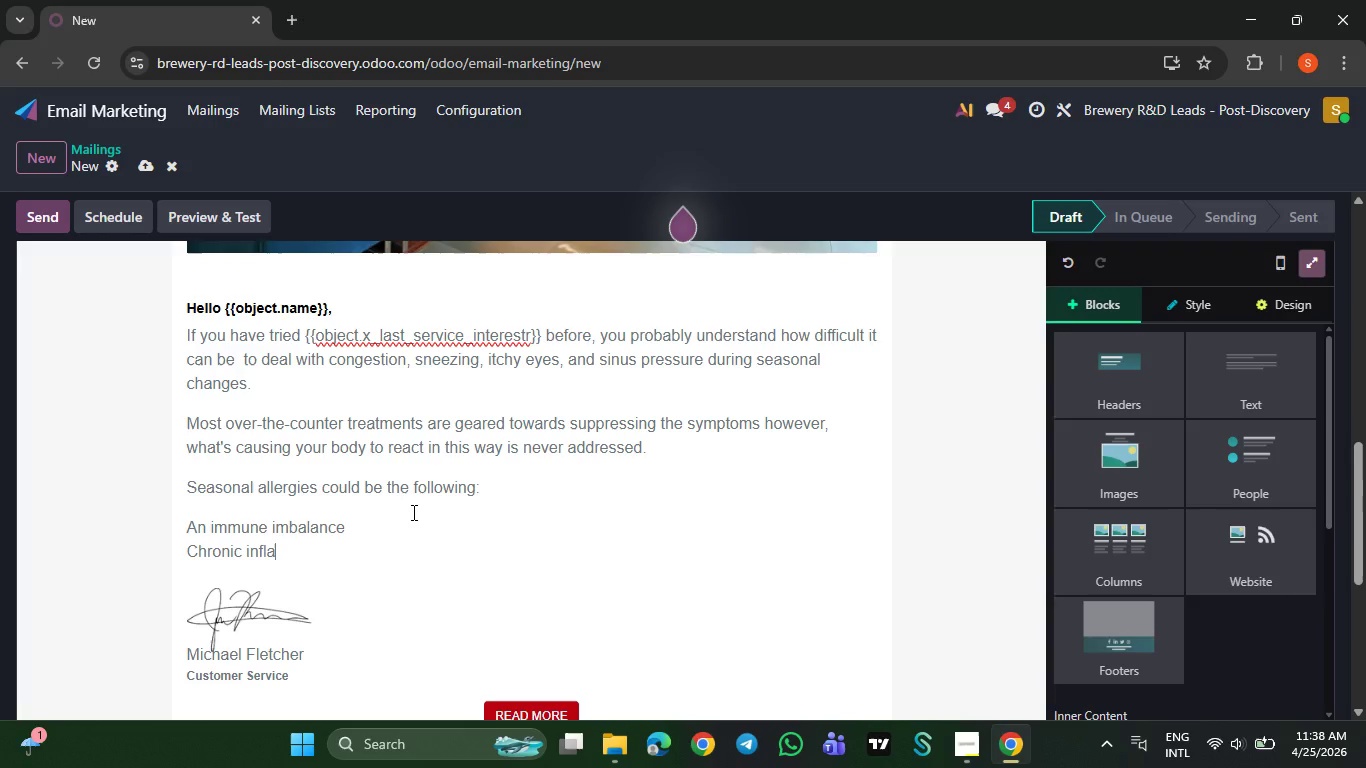 
key(Enter)
 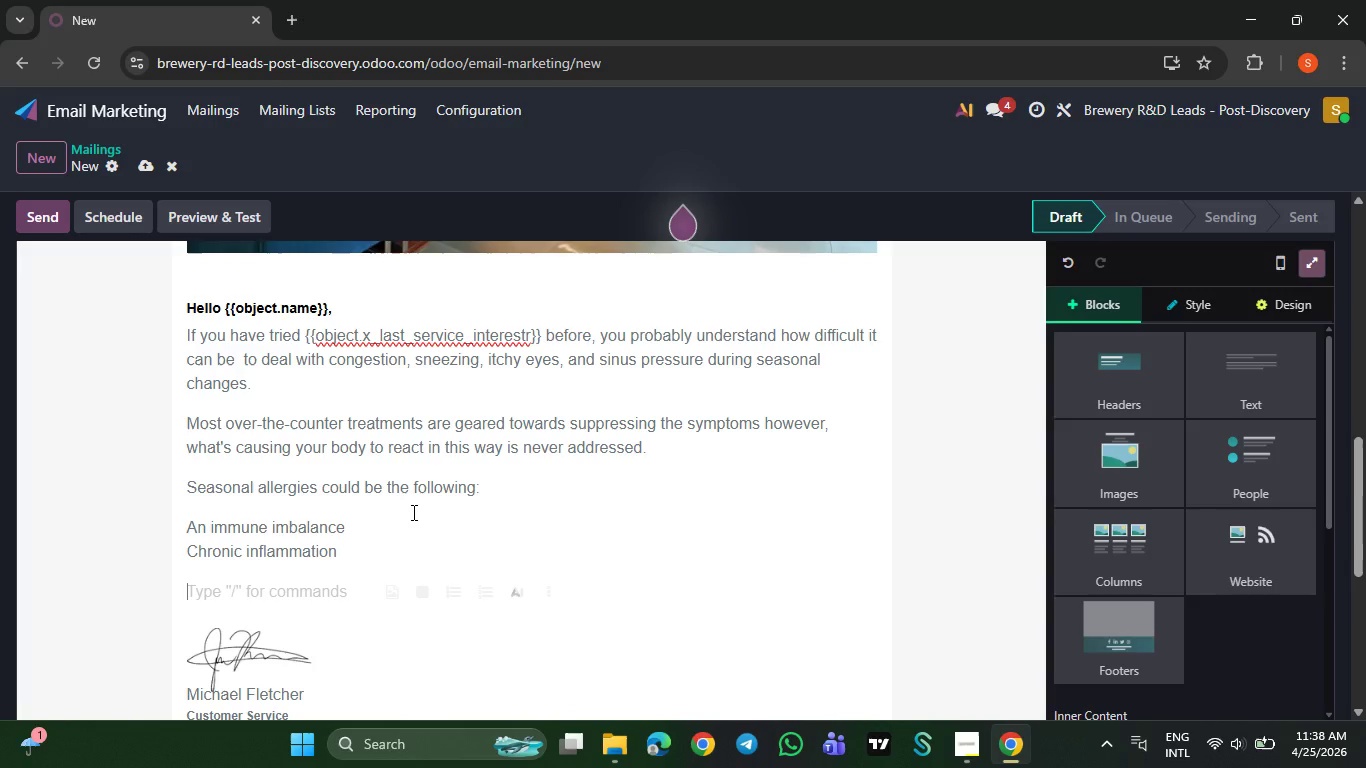 
key(Backspace)
 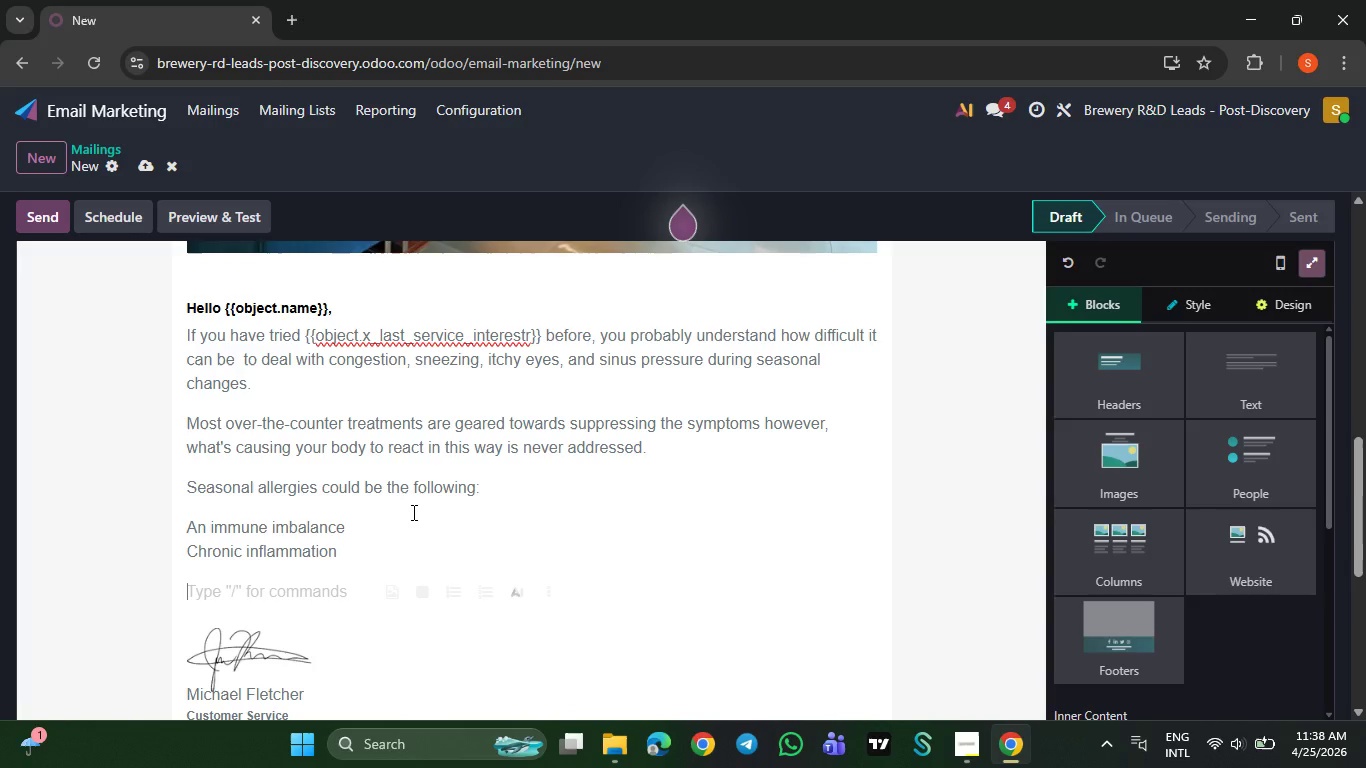 
key(Shift+Enter)
 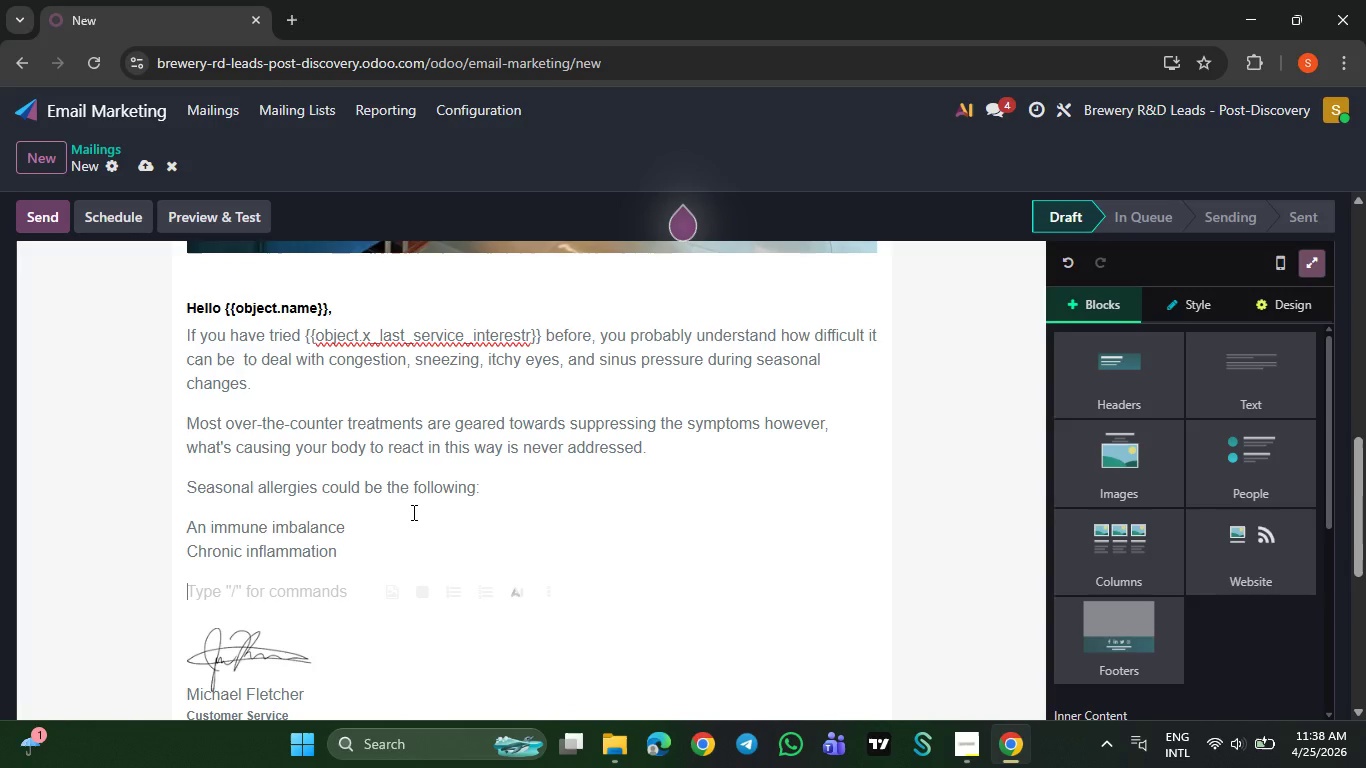 
type(Histamine overload)
 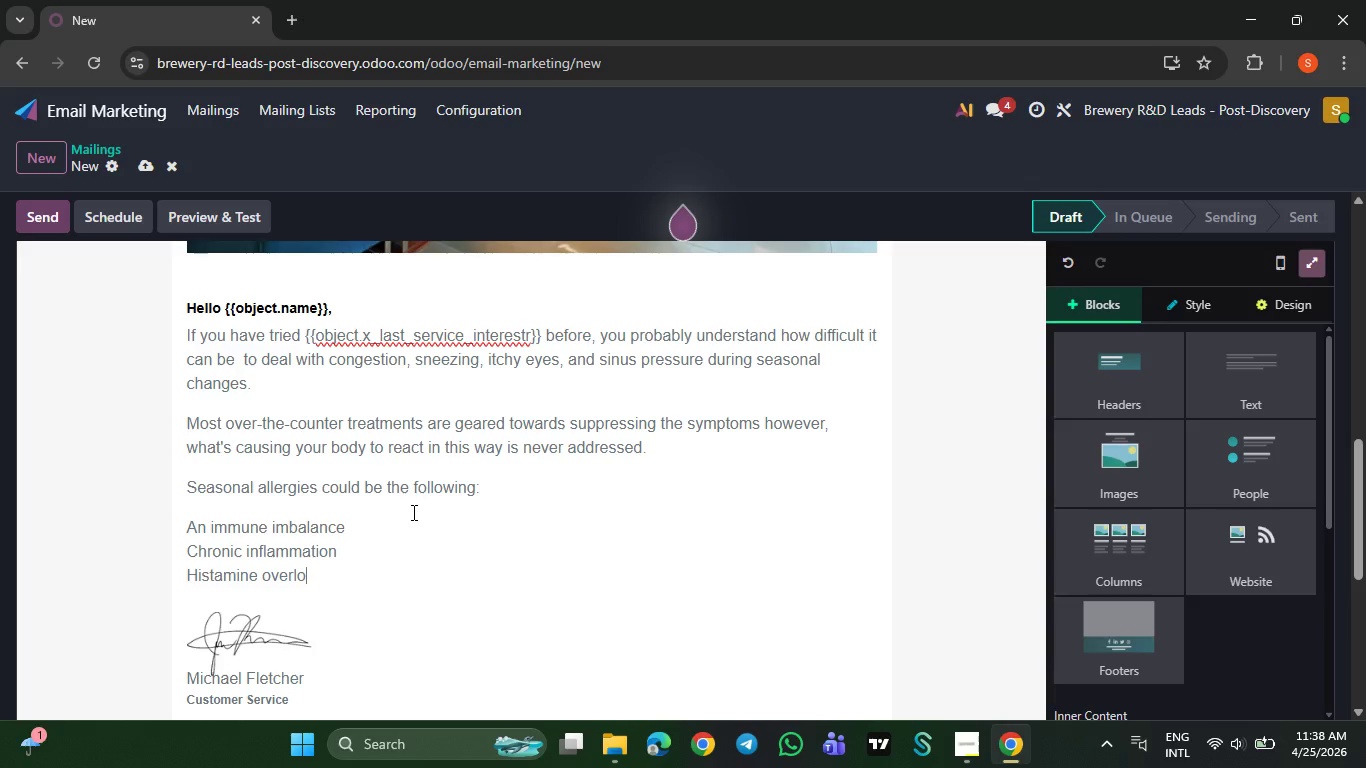 
key(Shift+Enter)
 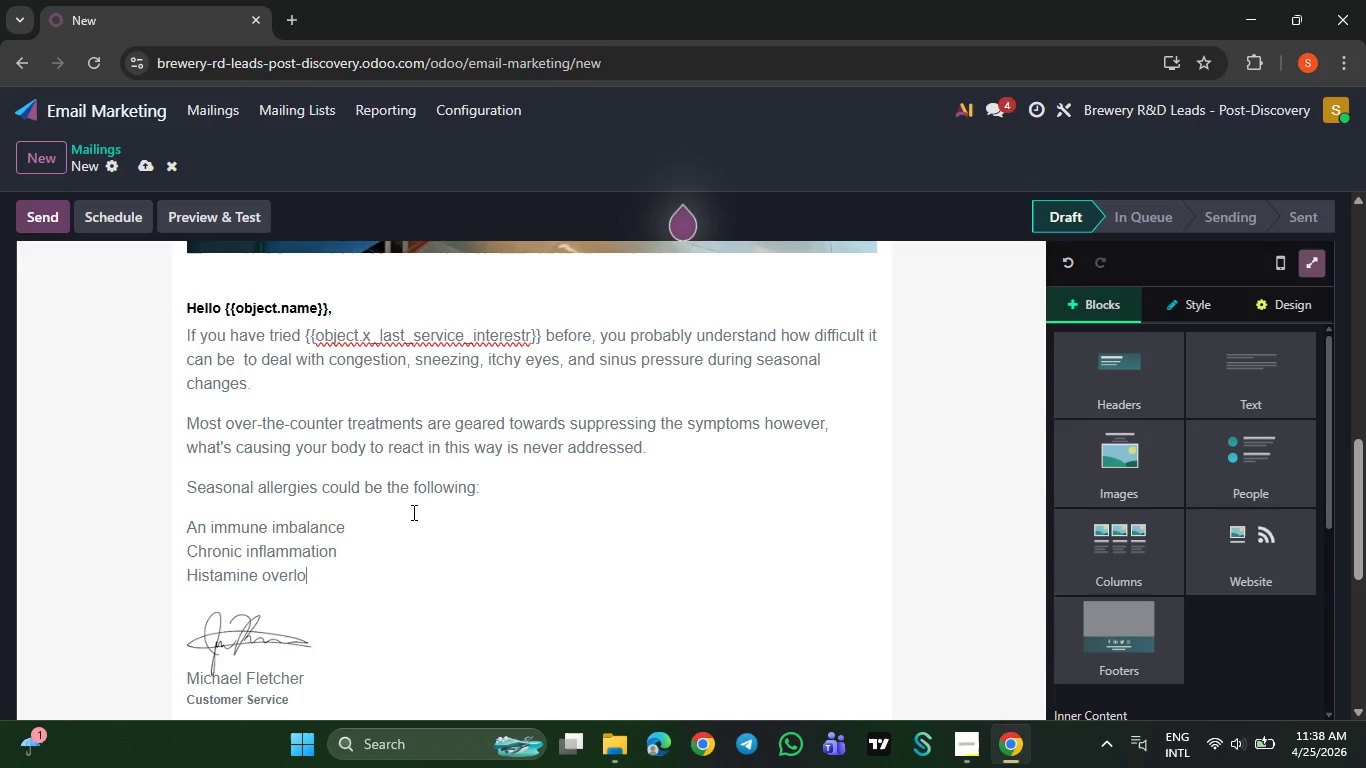 
type(Patterm[NumLock][Home])
key(Backspace)
 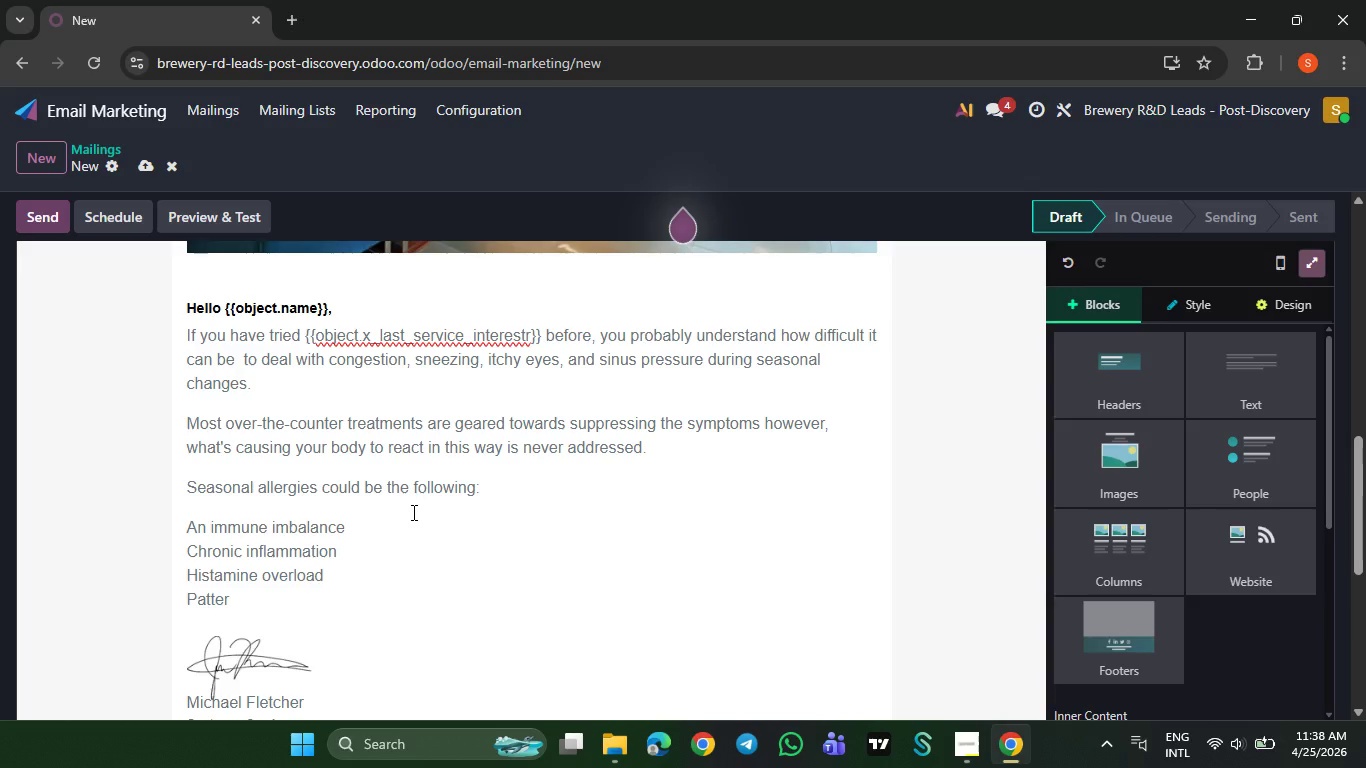 
key(Control+ControlLeft)
 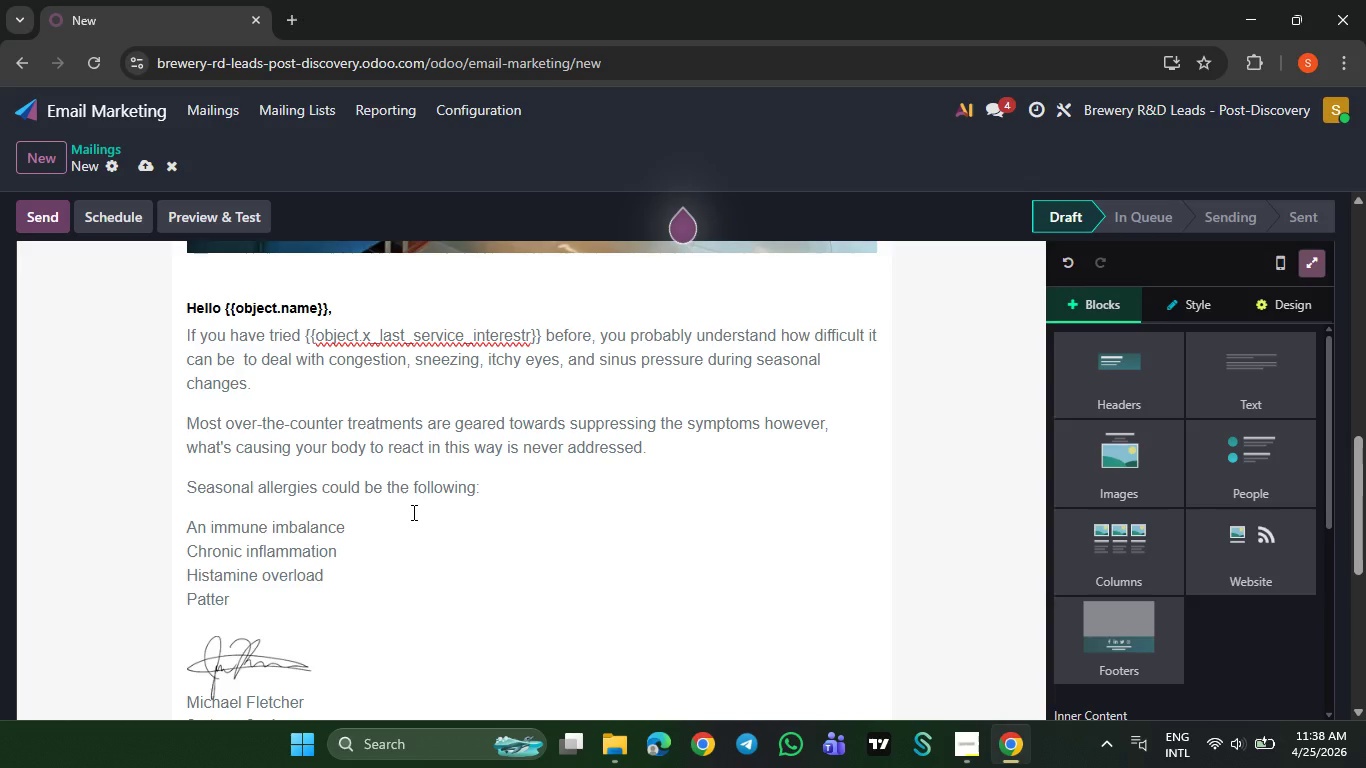 
key(Z)
 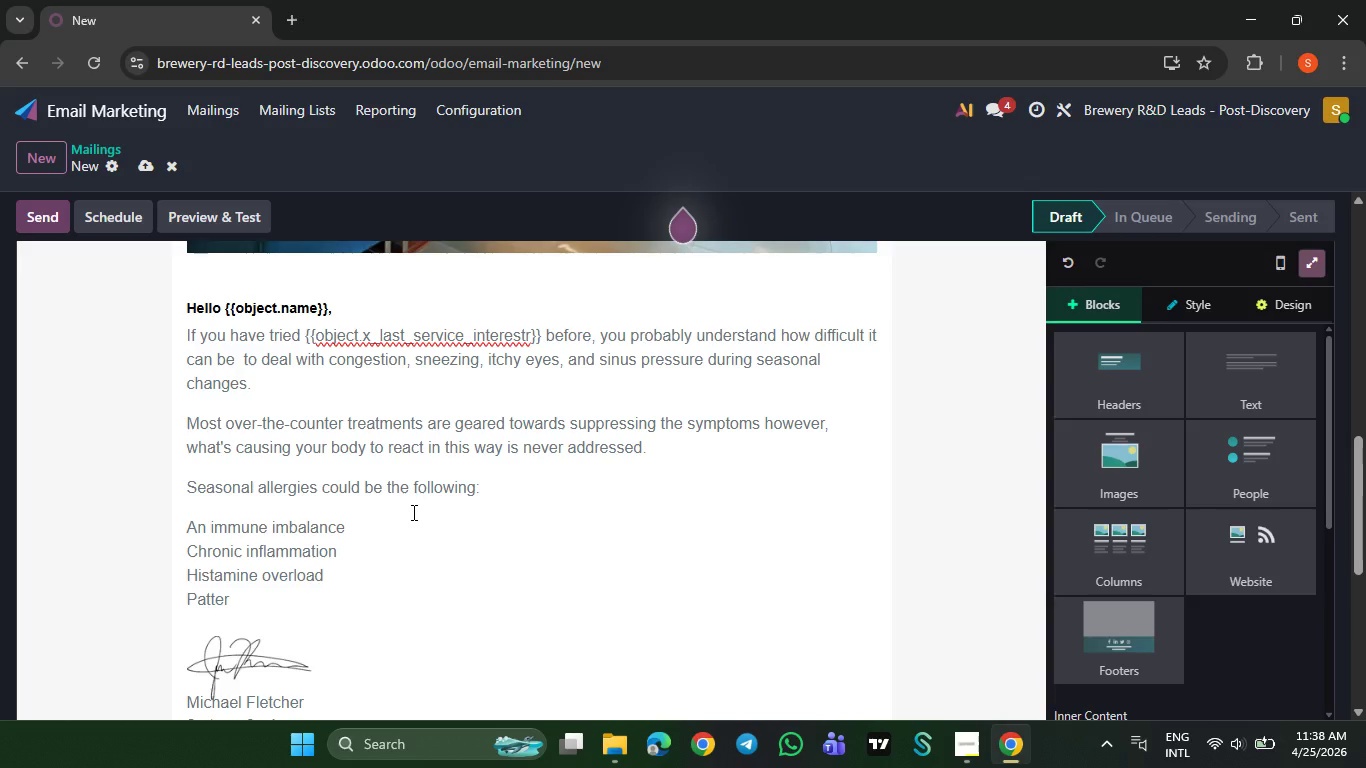 
key(Control+Z)
 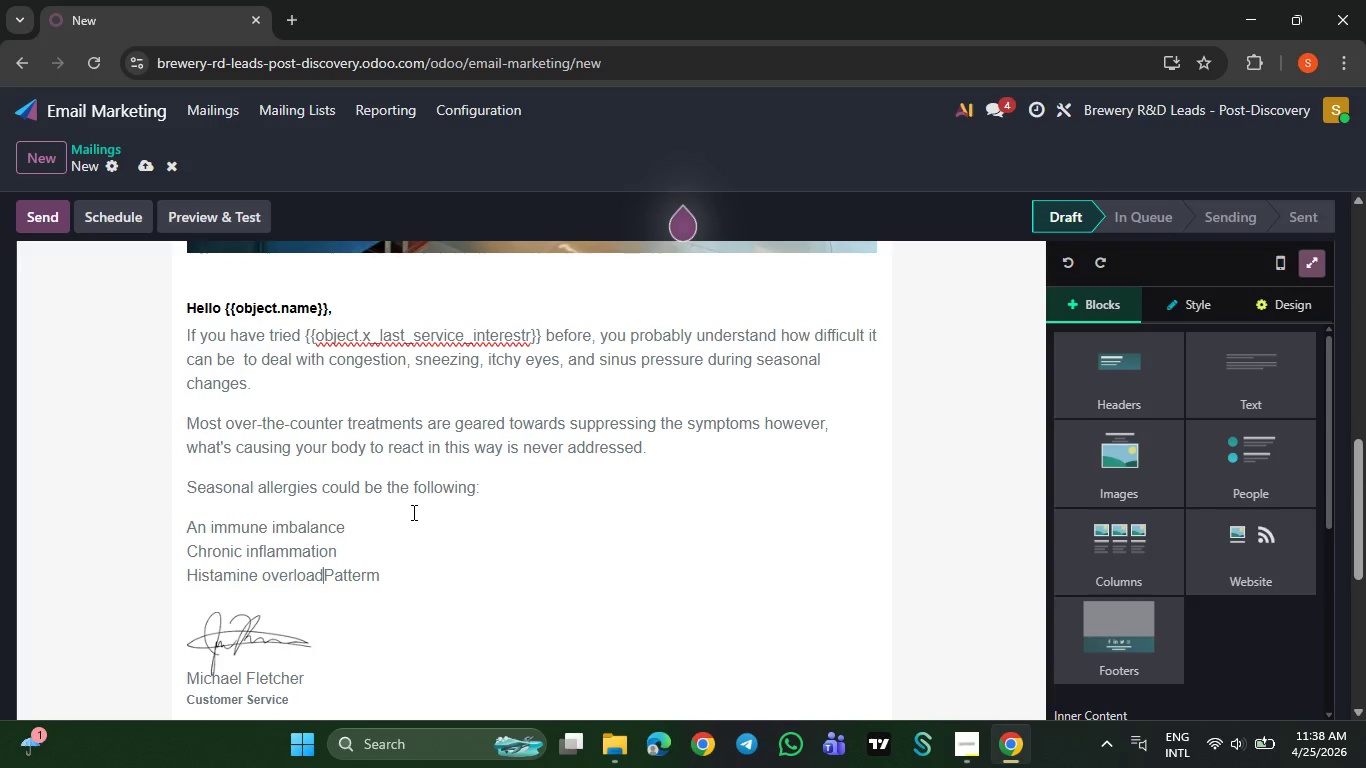 
key(Control+Z)
 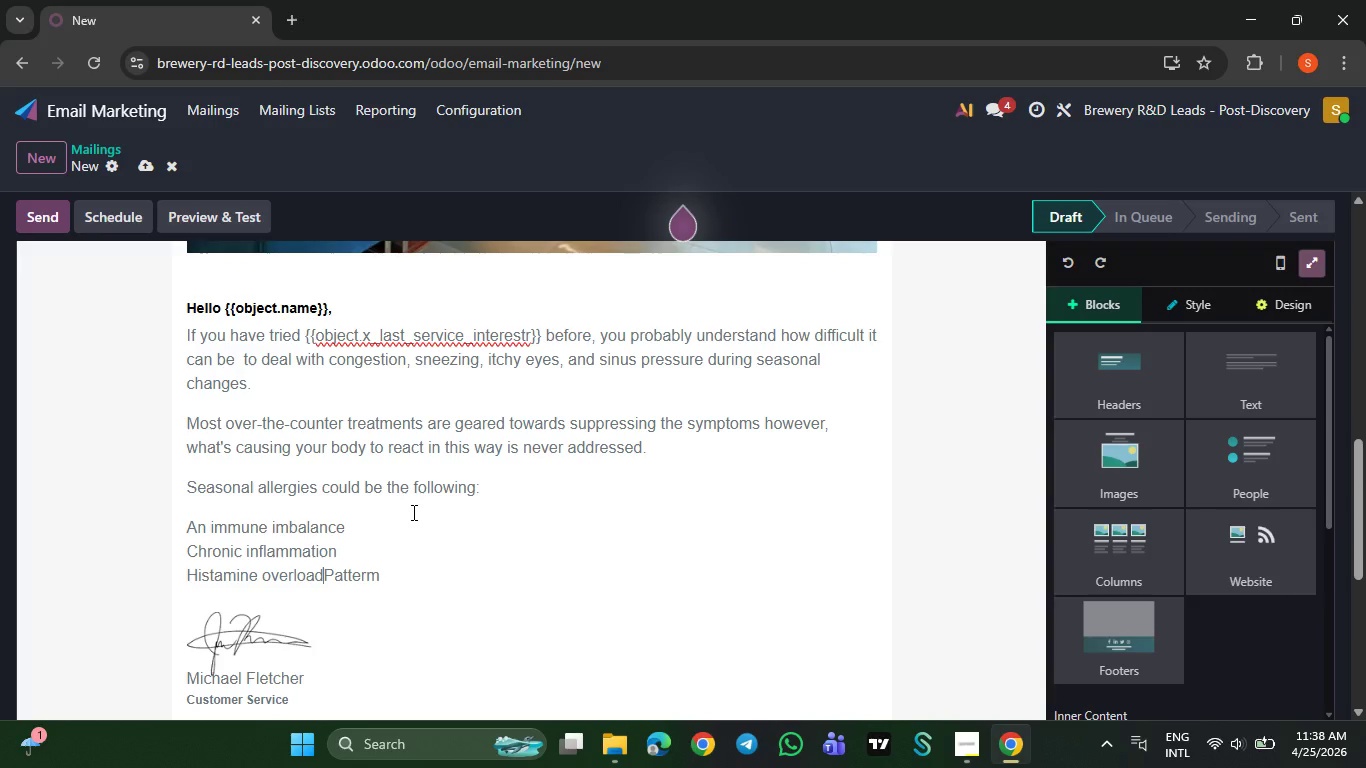 
wait(6.22)
 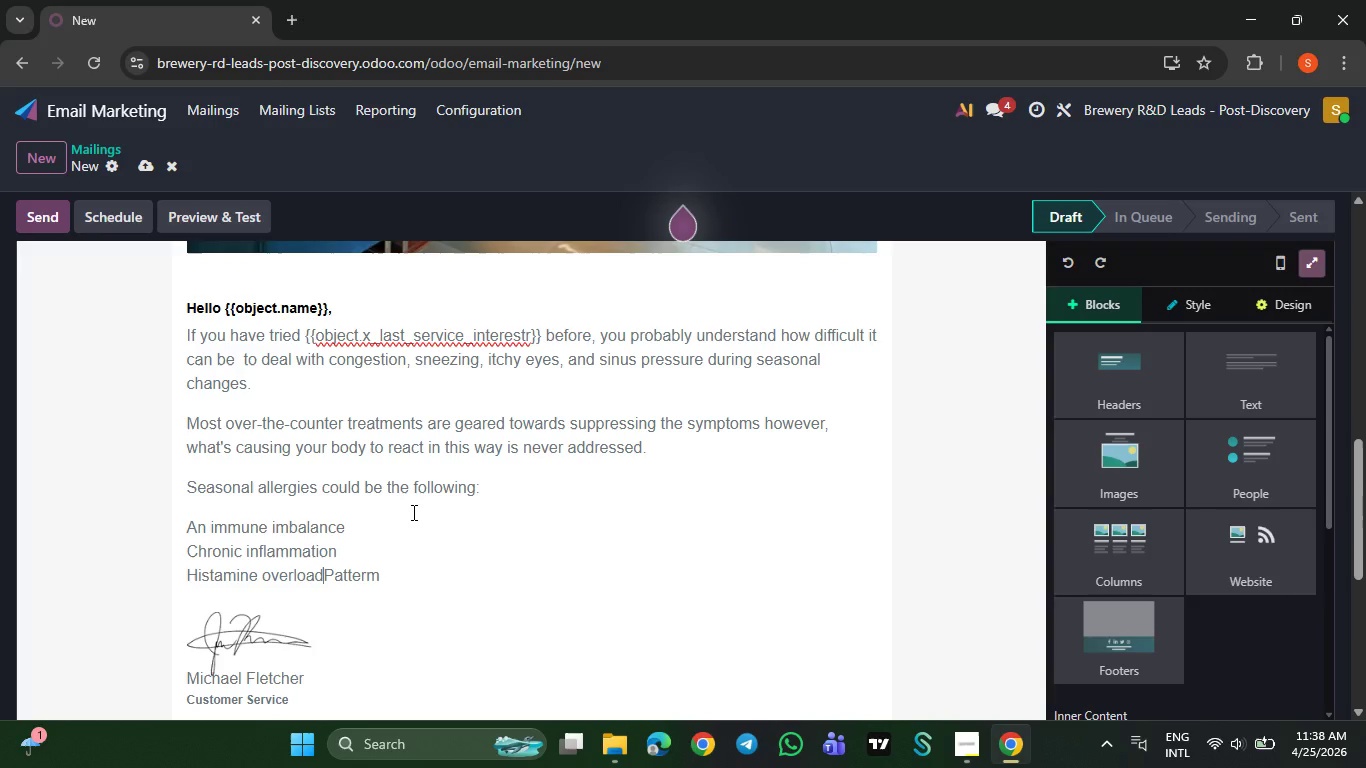 
left_click([336, 553])
 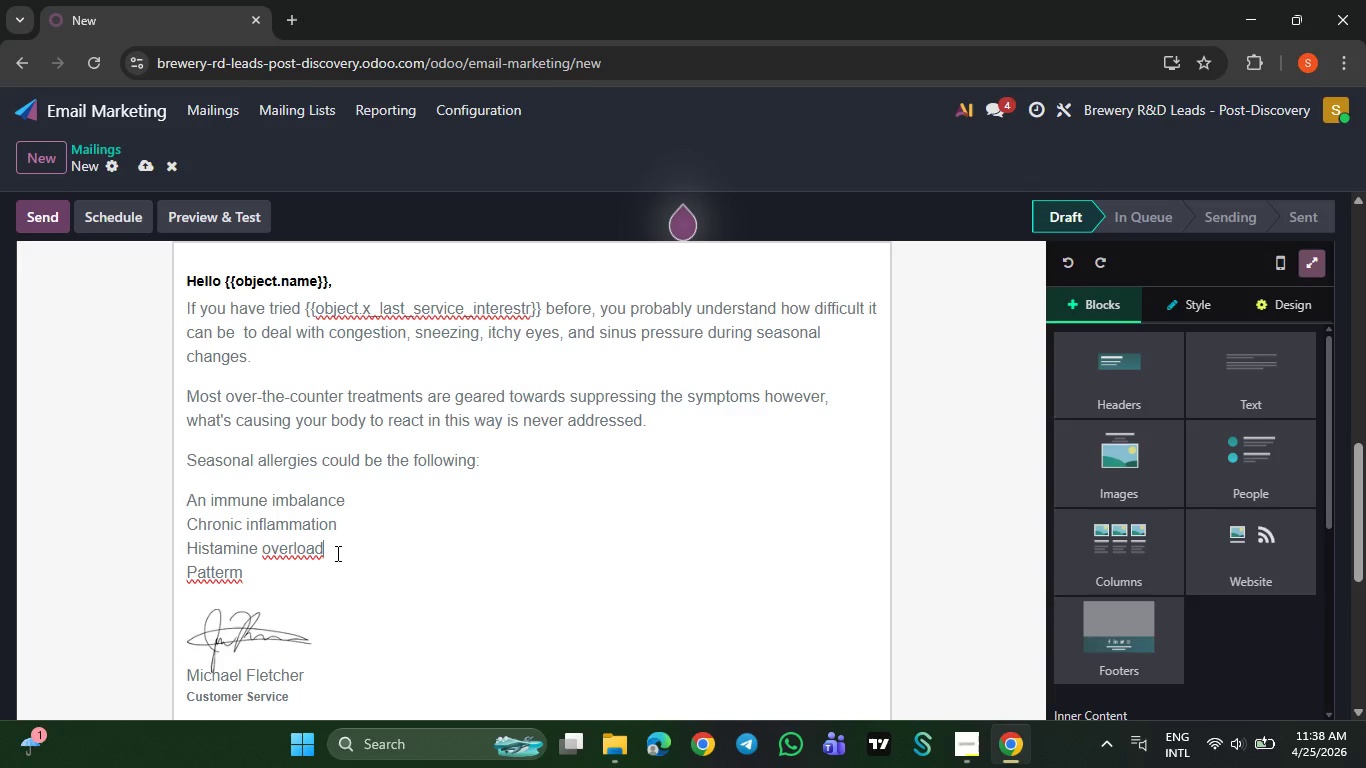 
key(ArrowDown)
 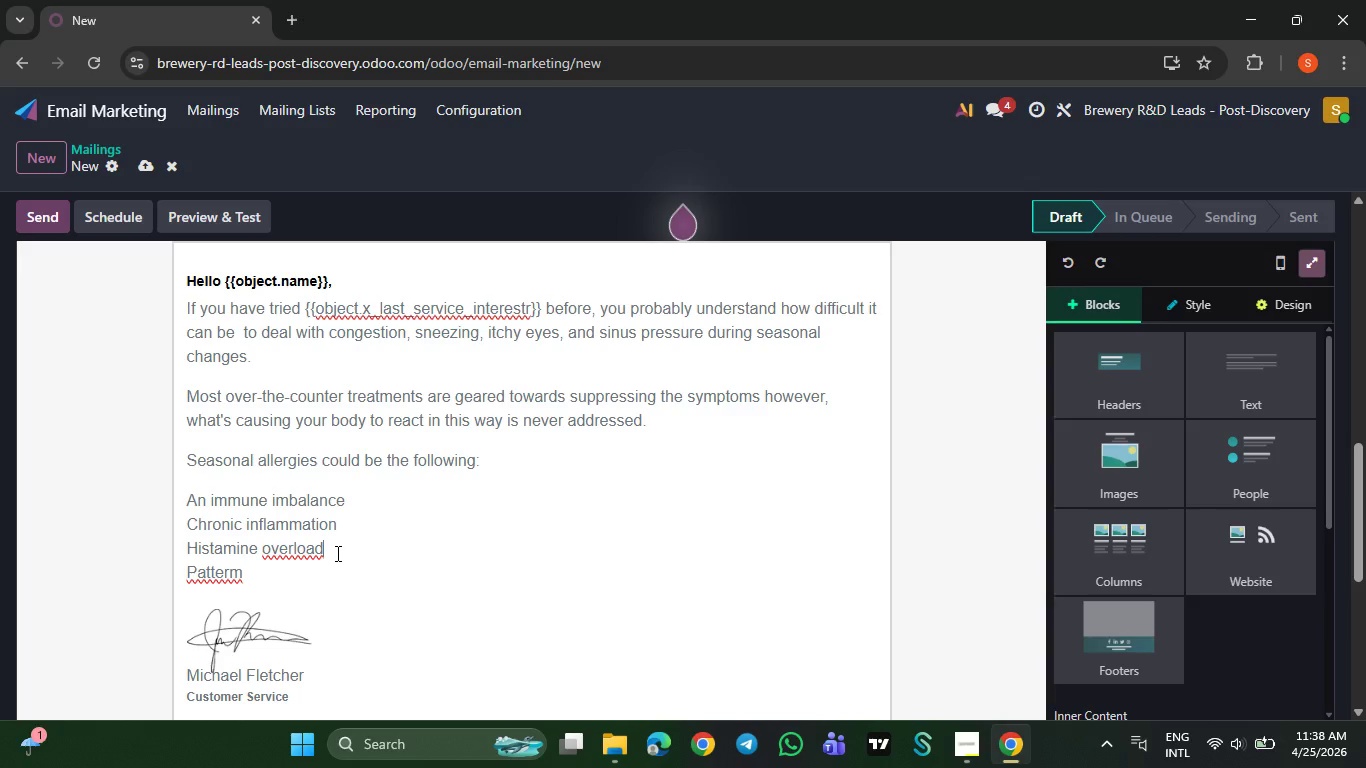 
wait(6.64)
 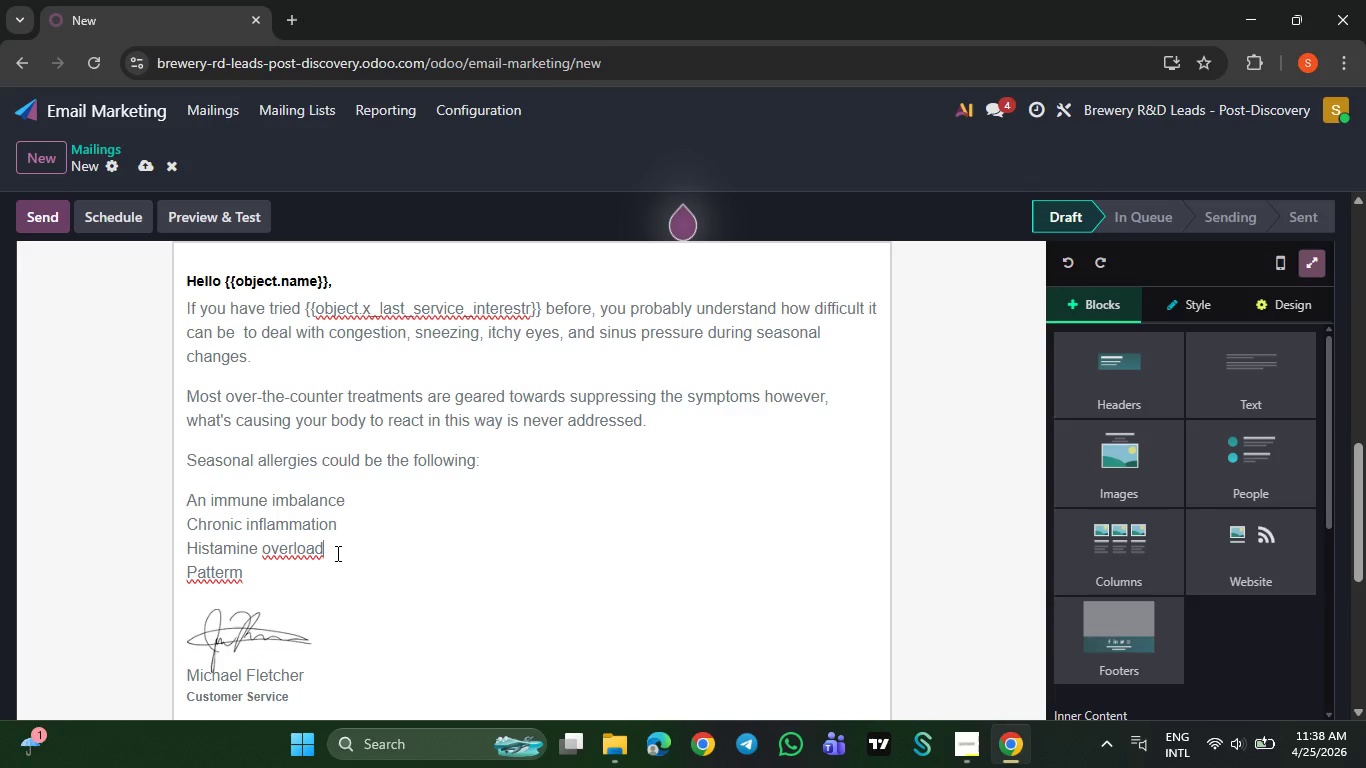 
key(Backspace)
type(ns of sini)
key(Backspace)
type(us congestion)
 